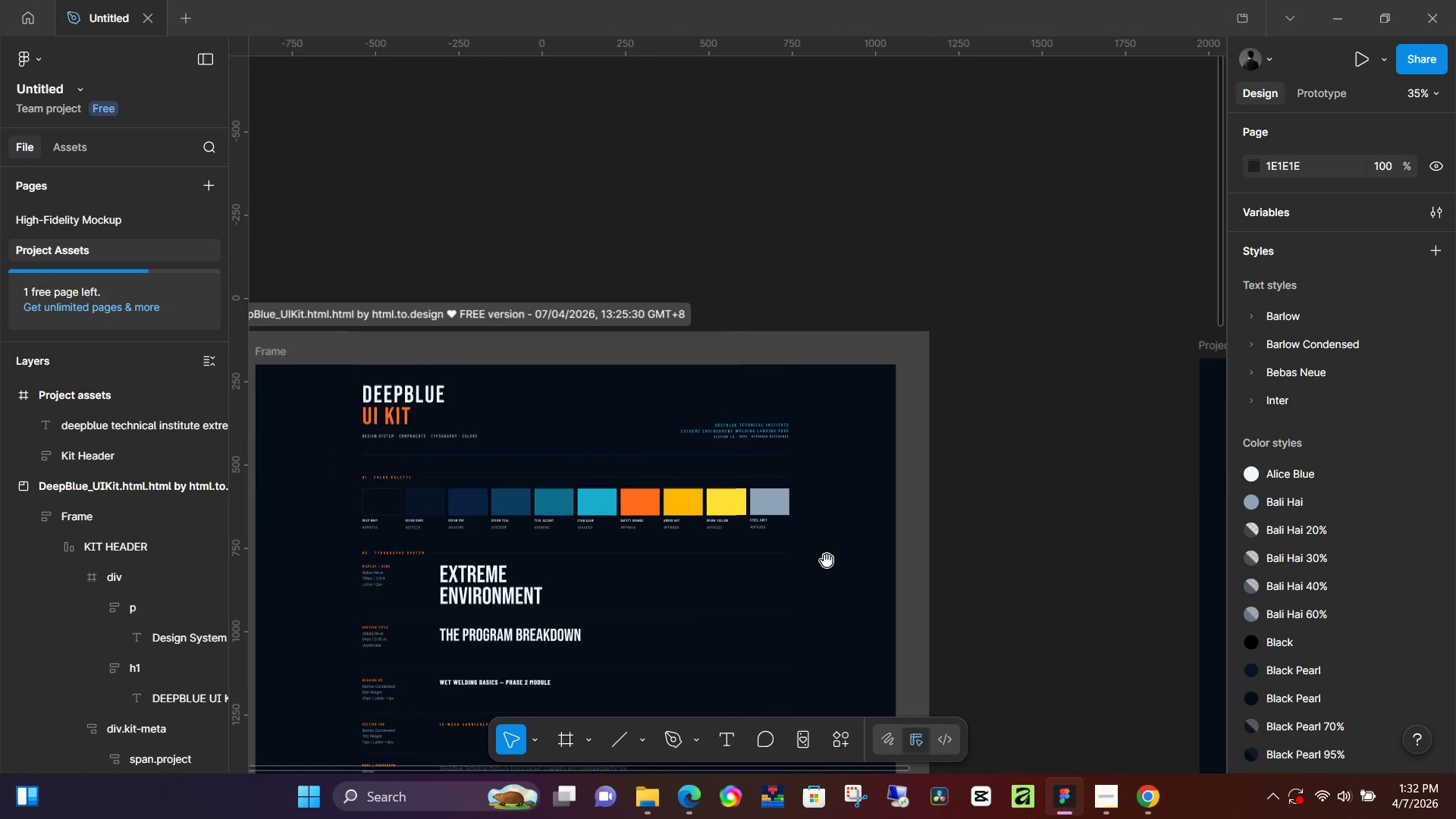 
hold_key(key=Space, duration=0.78)
 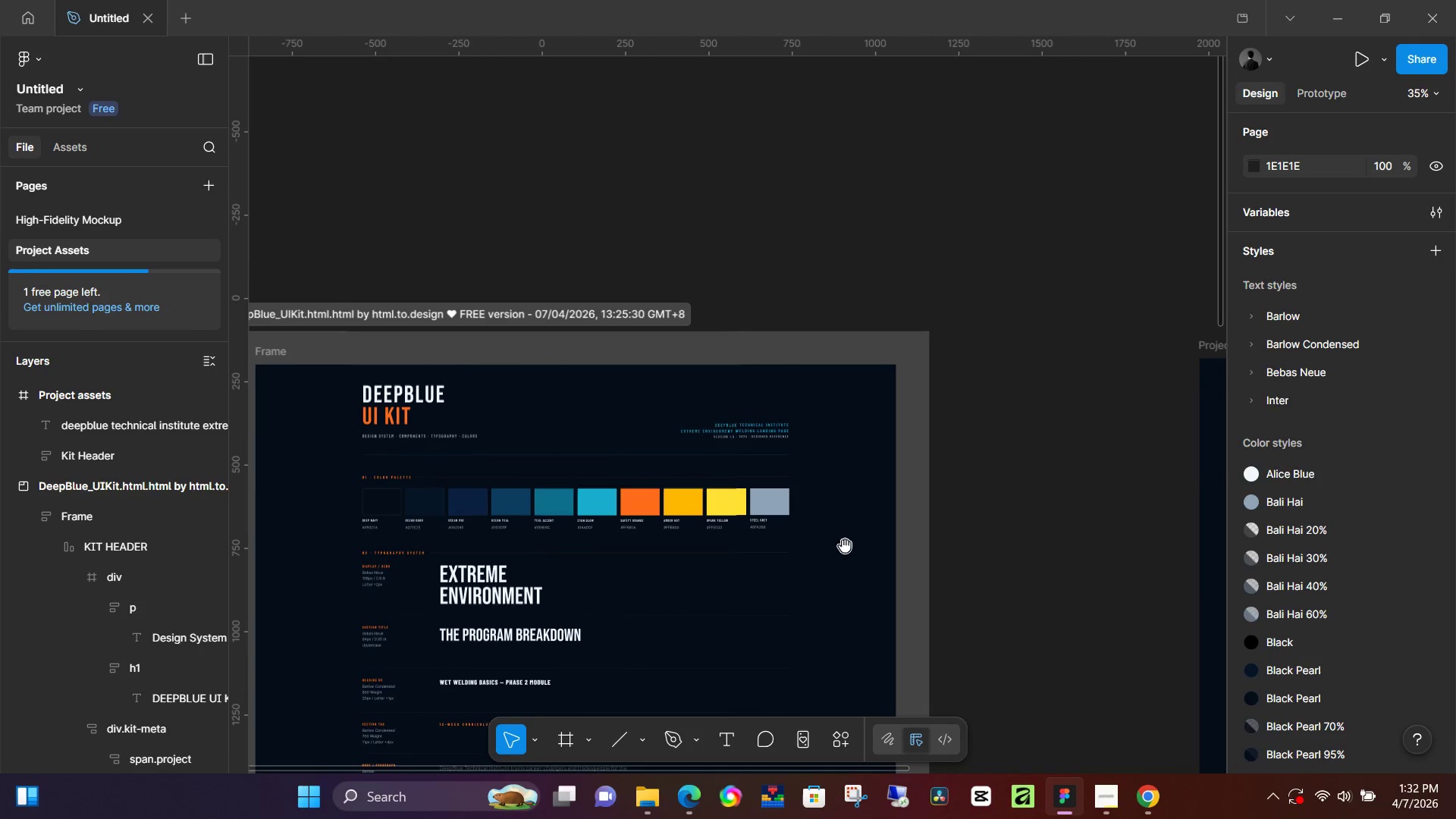 
hold_key(key=Space, duration=1.22)
 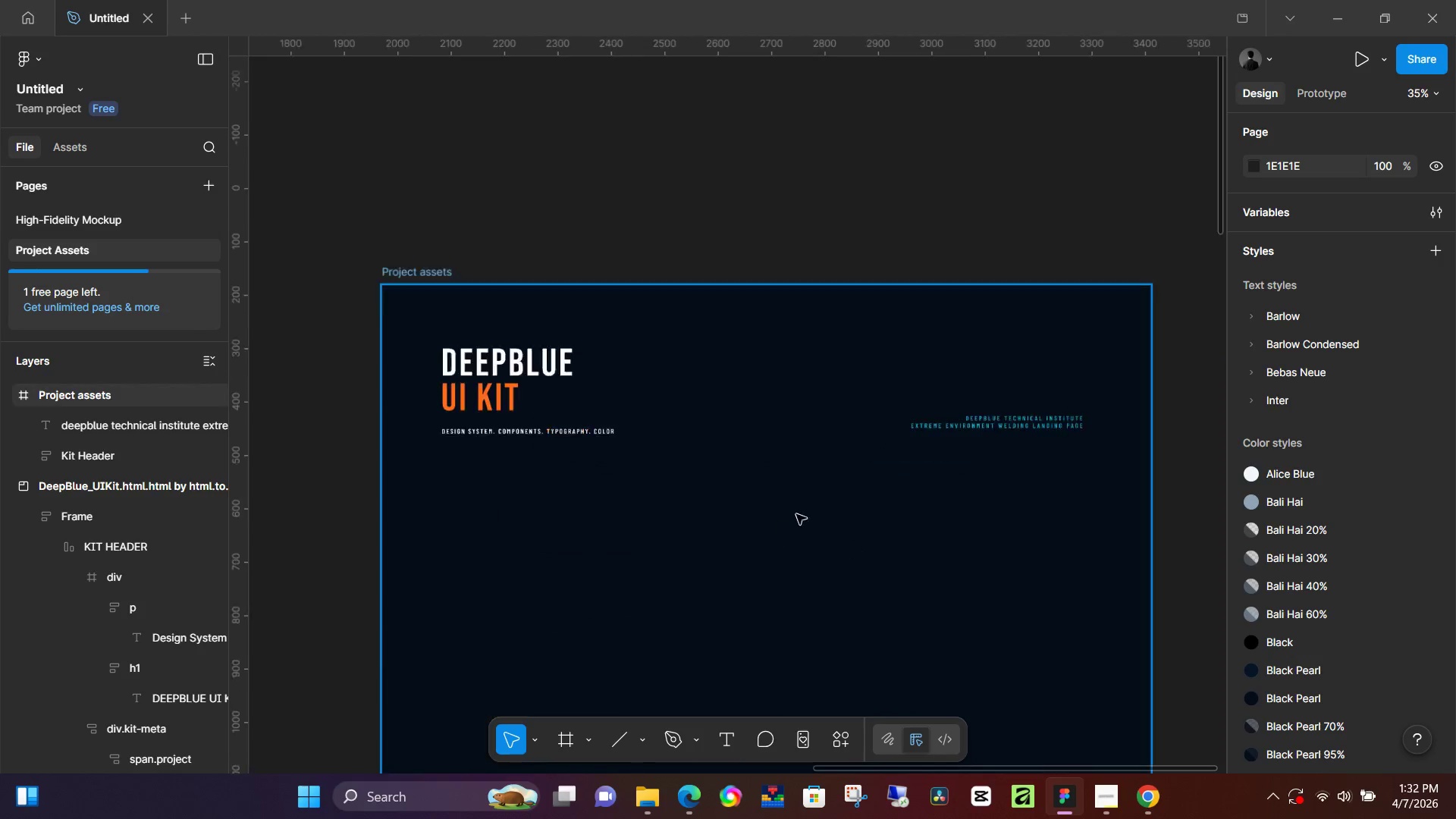 
left_click_drag(start_coordinate=[1015, 534], to_coordinate=[344, 551])
 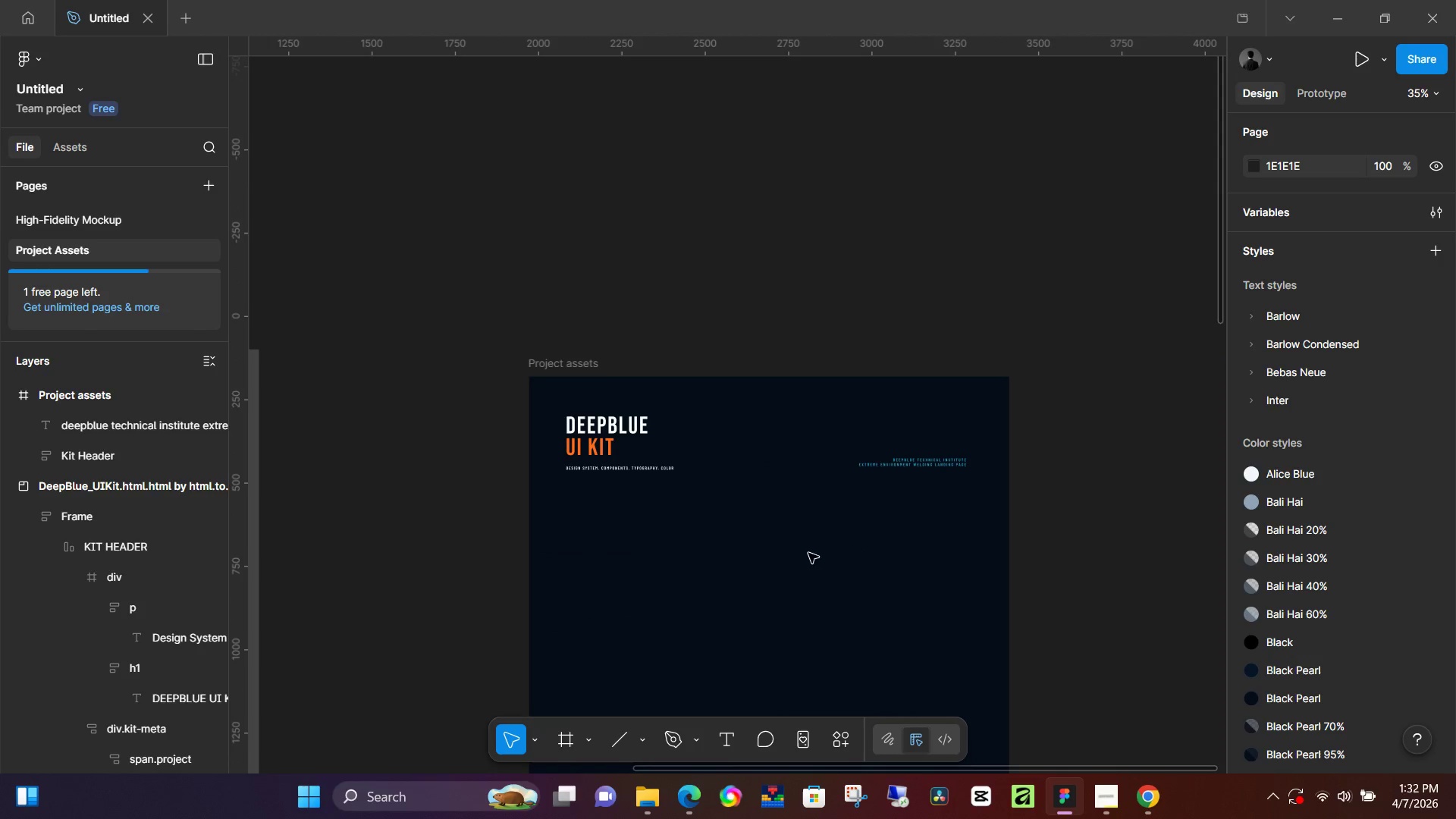 
hold_key(key=ControlLeft, duration=0.64)
scroll: coordinate [791, 517], scroll_direction: up, amount: 6.0
 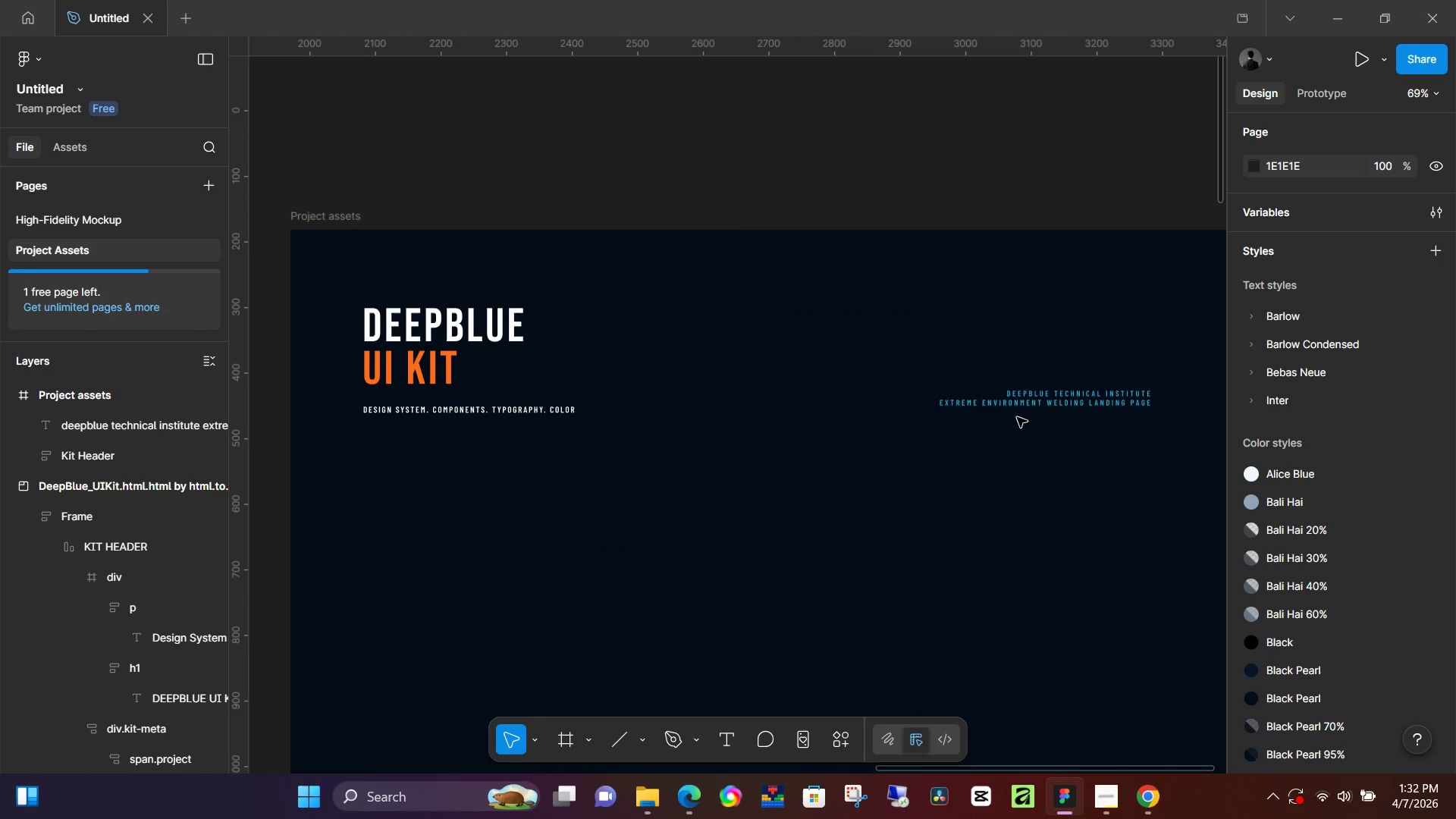 
left_click([1053, 393])
 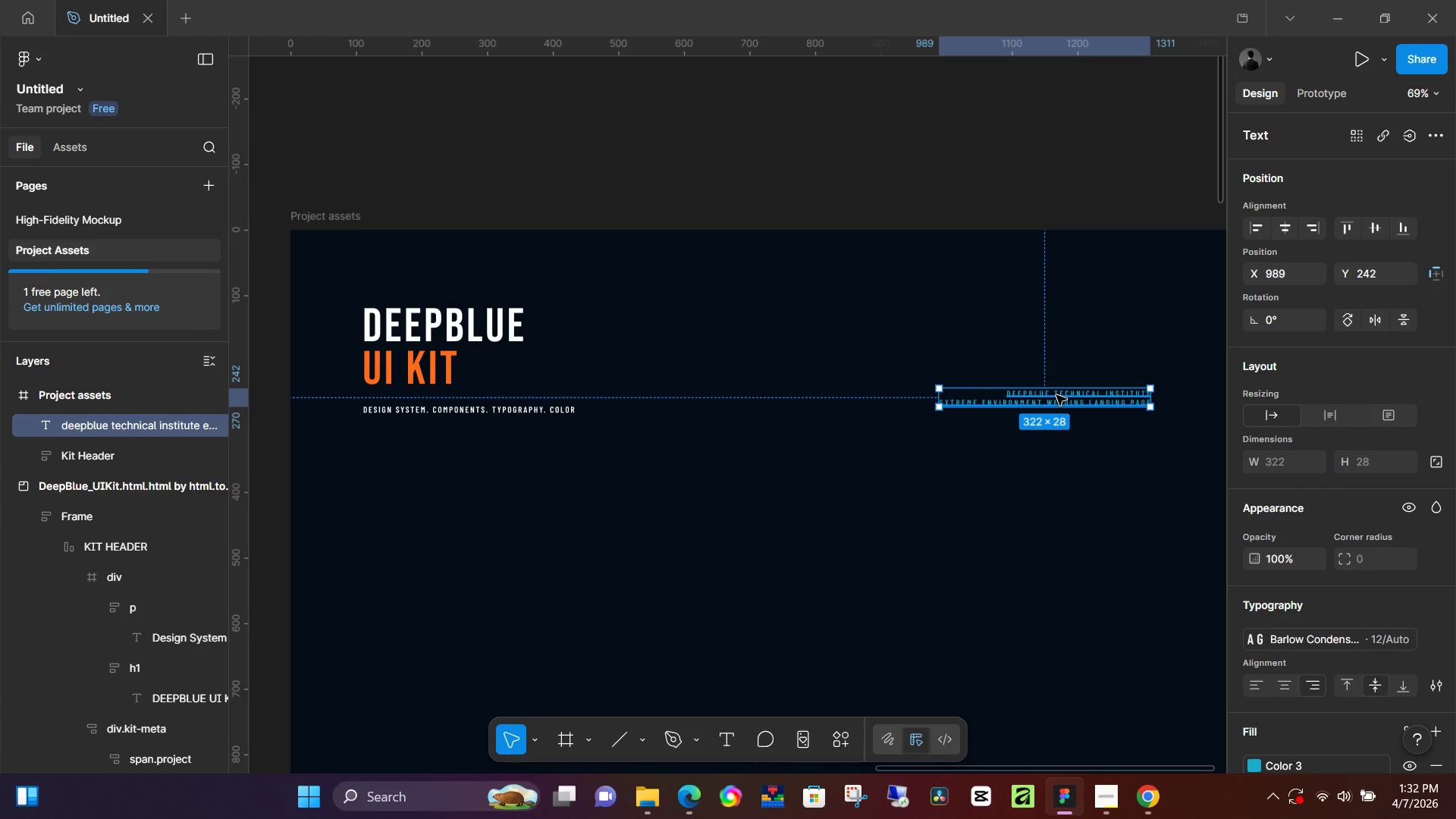 
left_click_drag(start_coordinate=[1056, 395], to_coordinate=[1060, 403])
 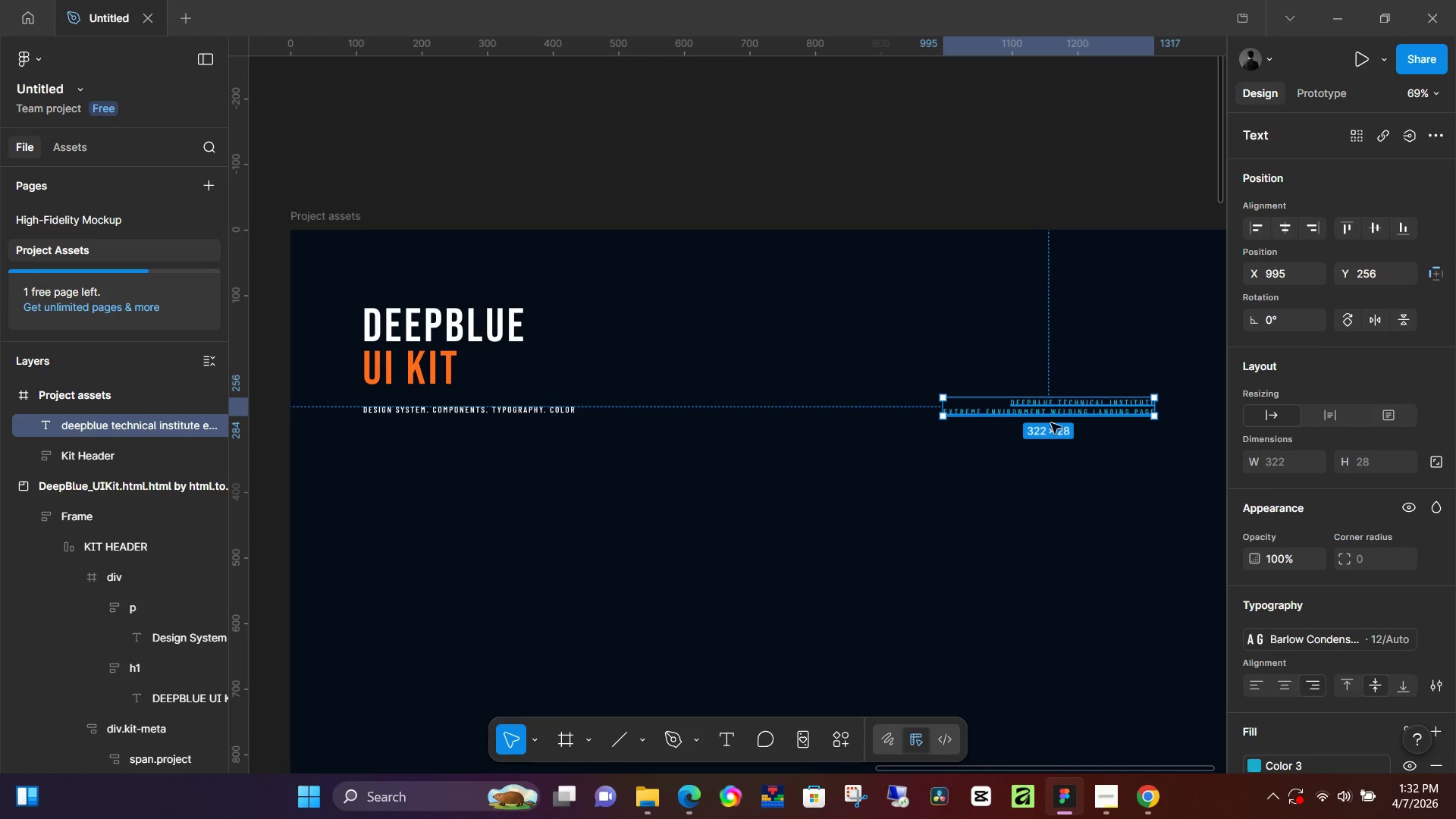 
hold_key(key=ControlLeft, duration=0.44)
 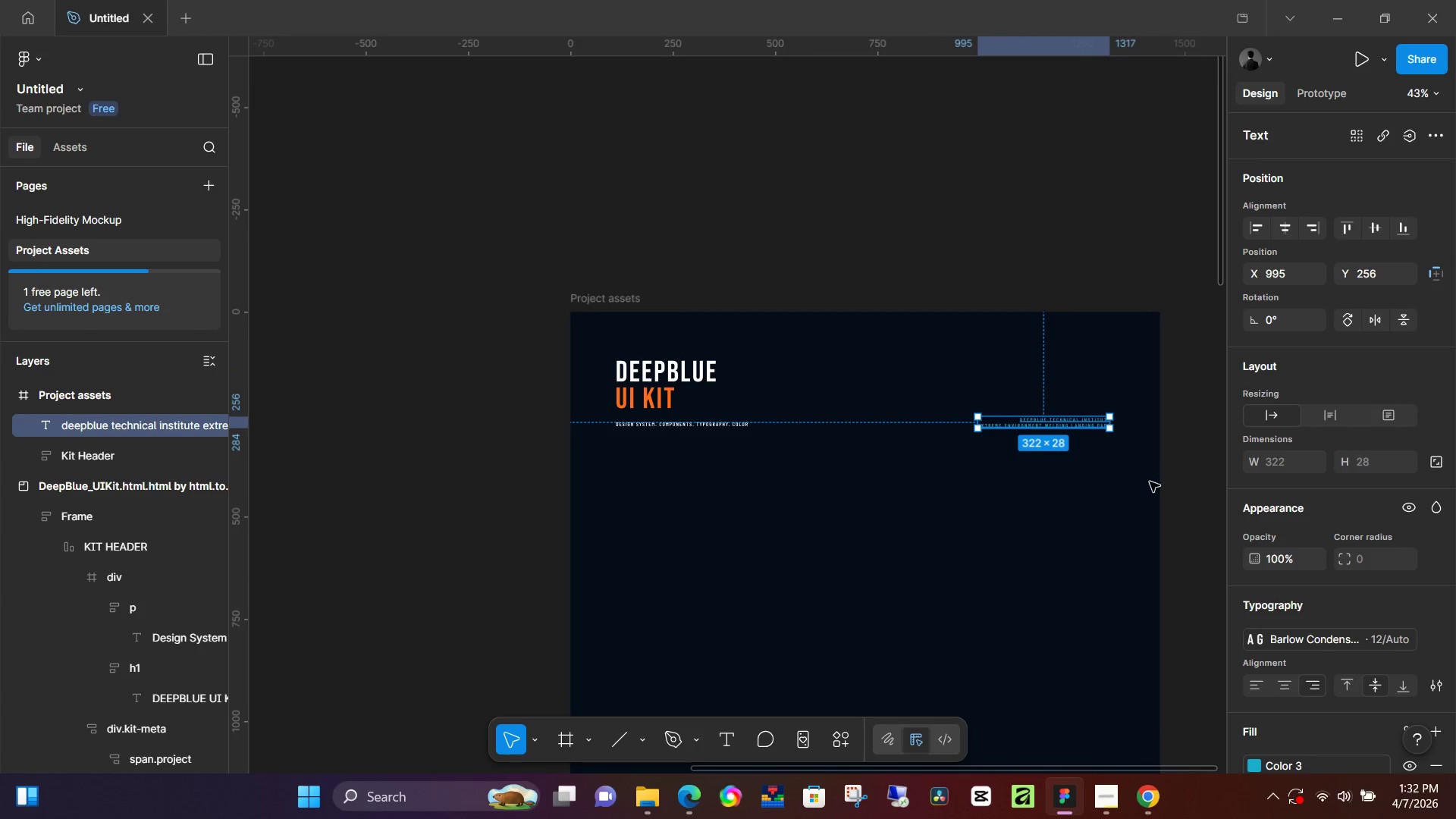 
hold_key(key=Space, duration=0.36)
 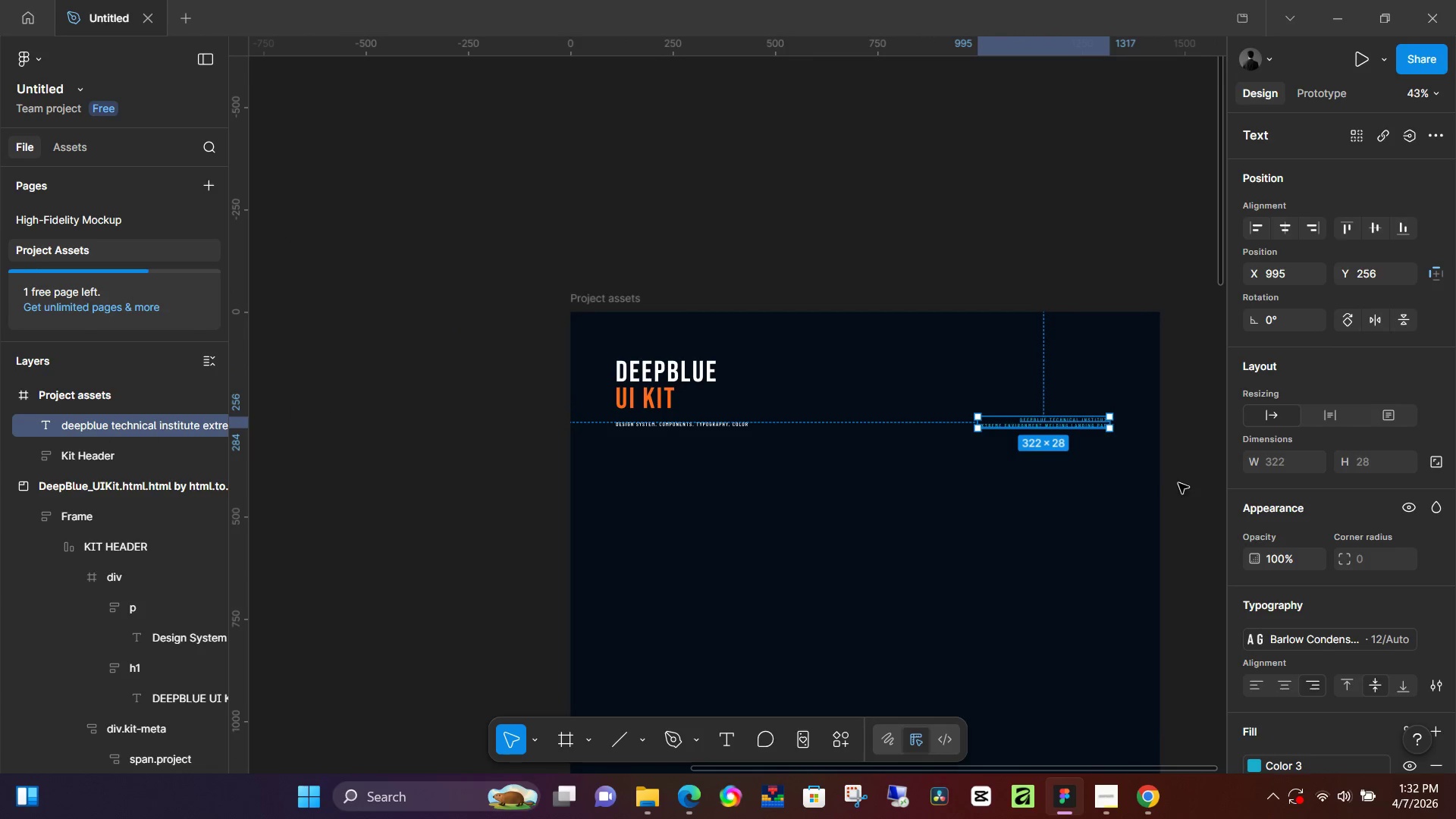 
scroll: coordinate [1034, 448], scroll_direction: down, amount: 4.0
 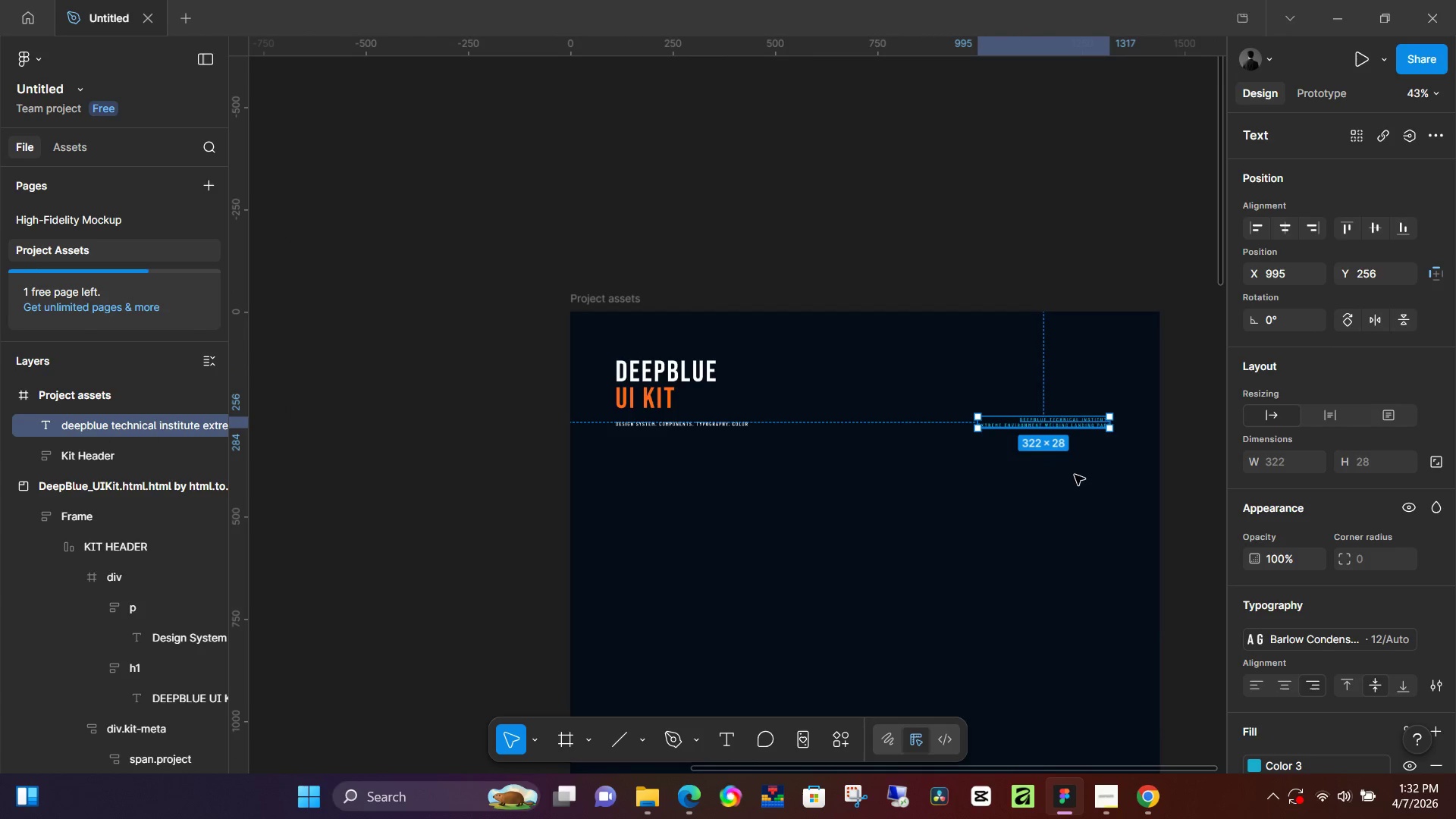 
left_click([1178, 483])
 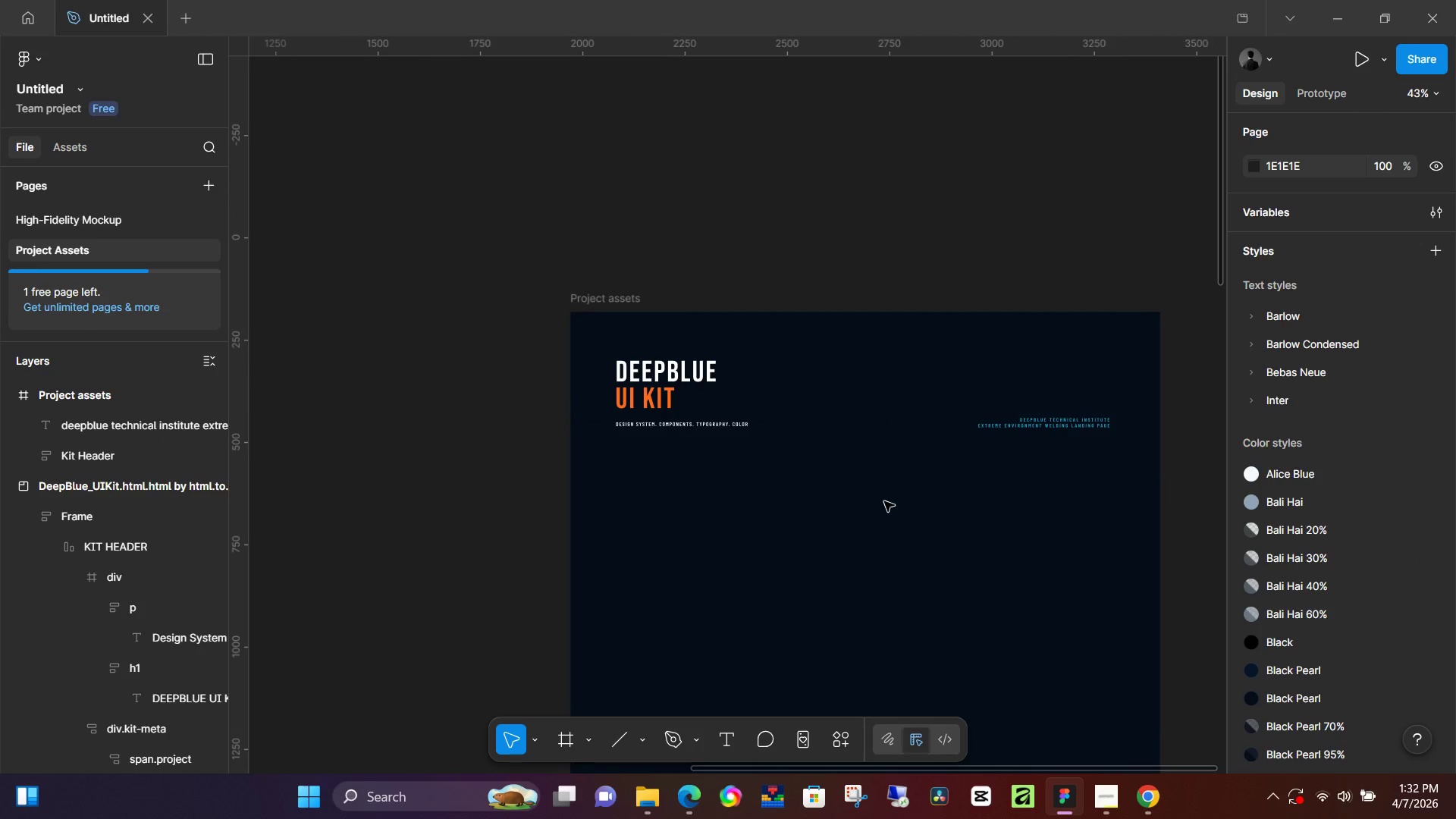 
key(L)
 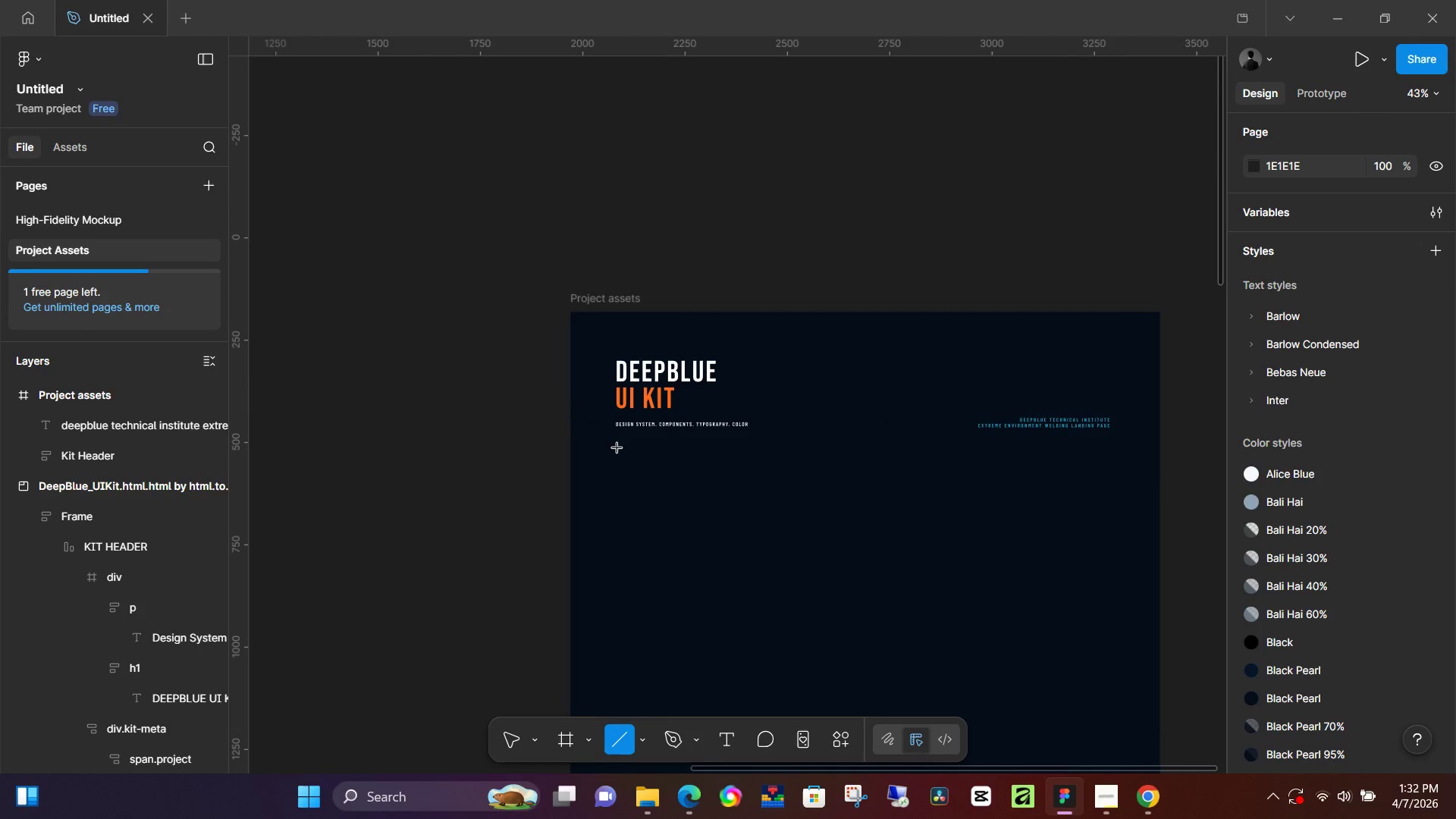 
hold_key(key=ShiftLeft, duration=1.51)
left_click_drag(start_coordinate=[619, 447], to_coordinate=[1107, 459])
 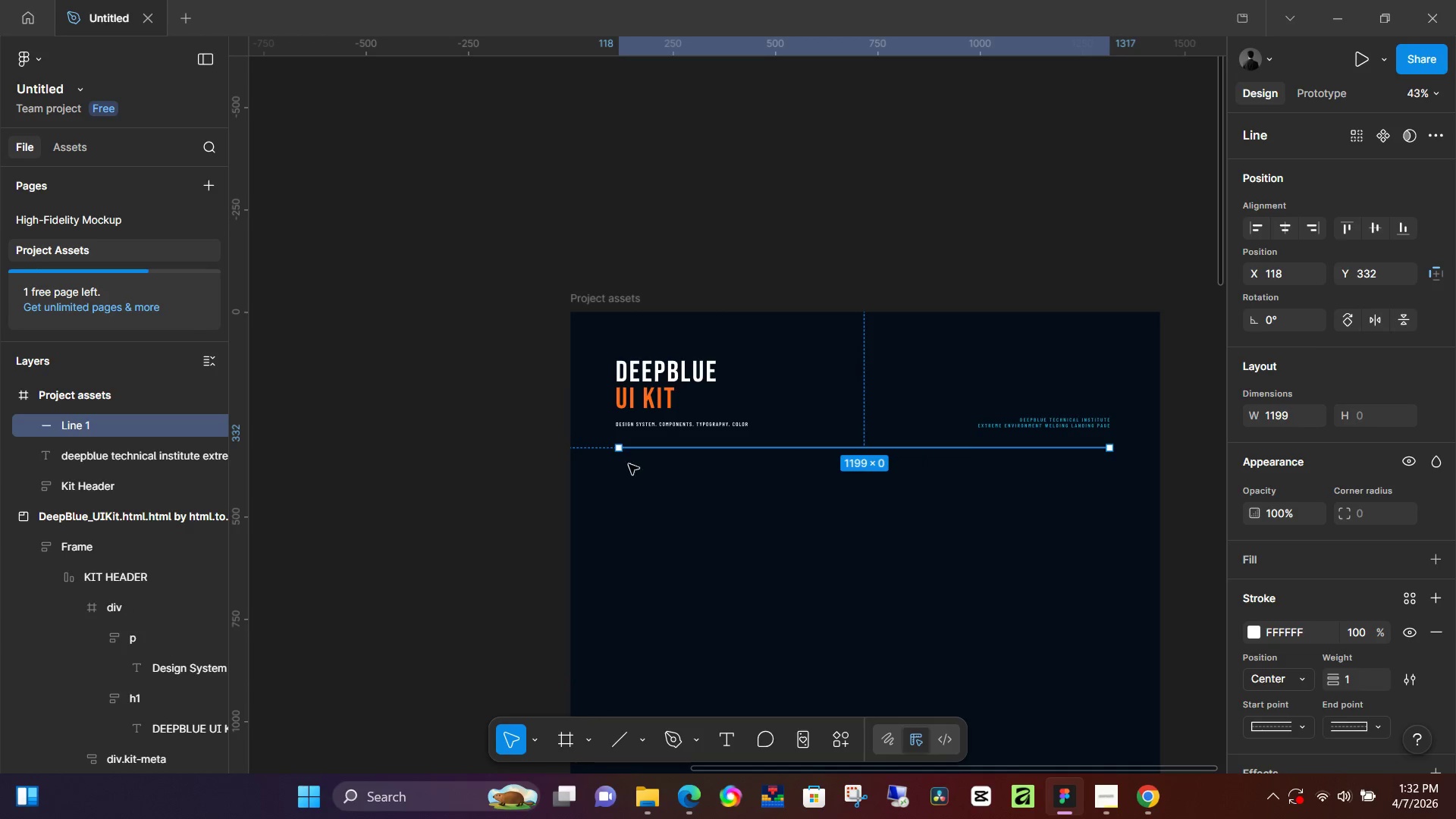 
hold_key(key=ShiftLeft, duration=1.28)
 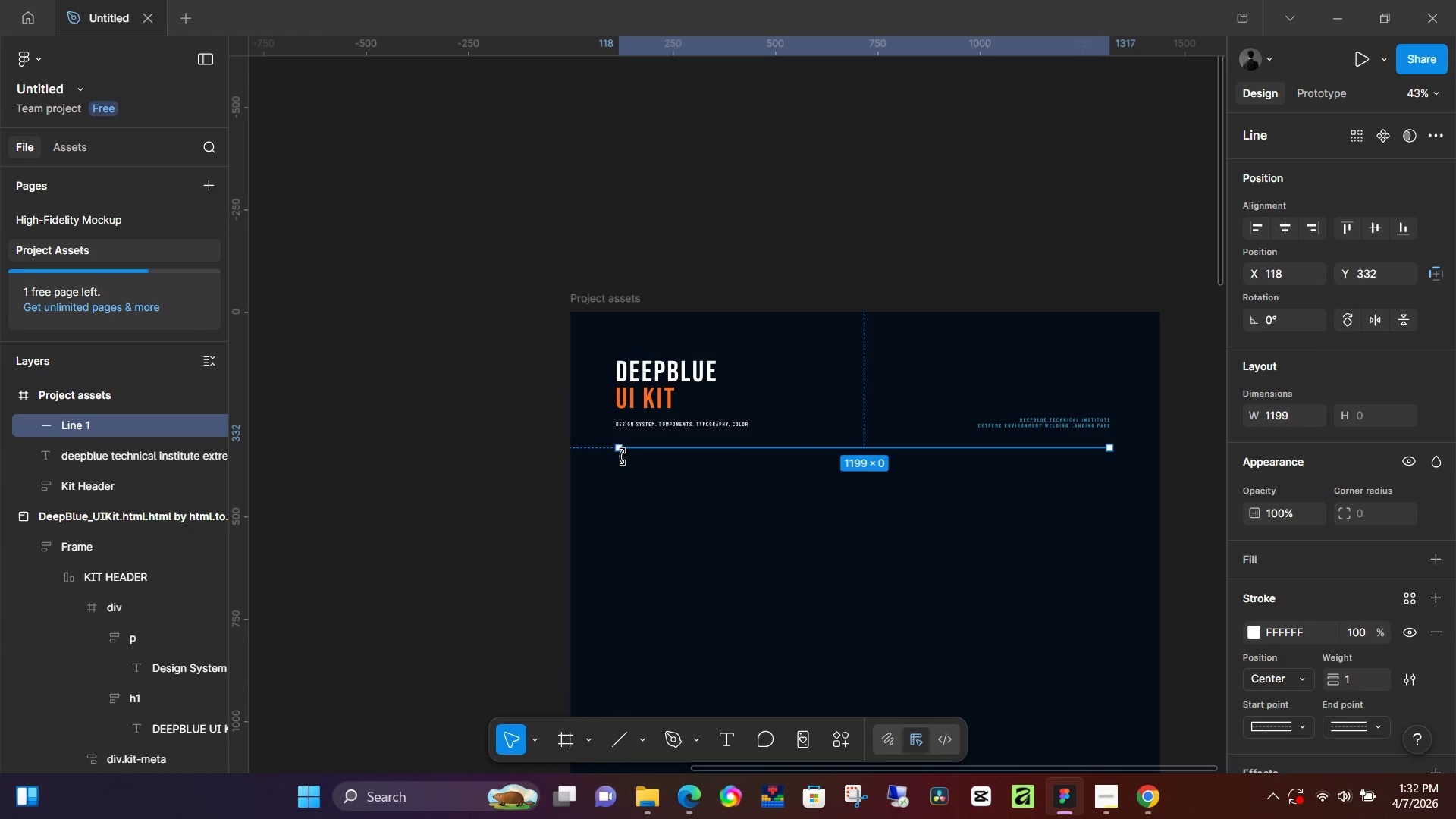 
hold_key(key=ShiftLeft, duration=1.52)
 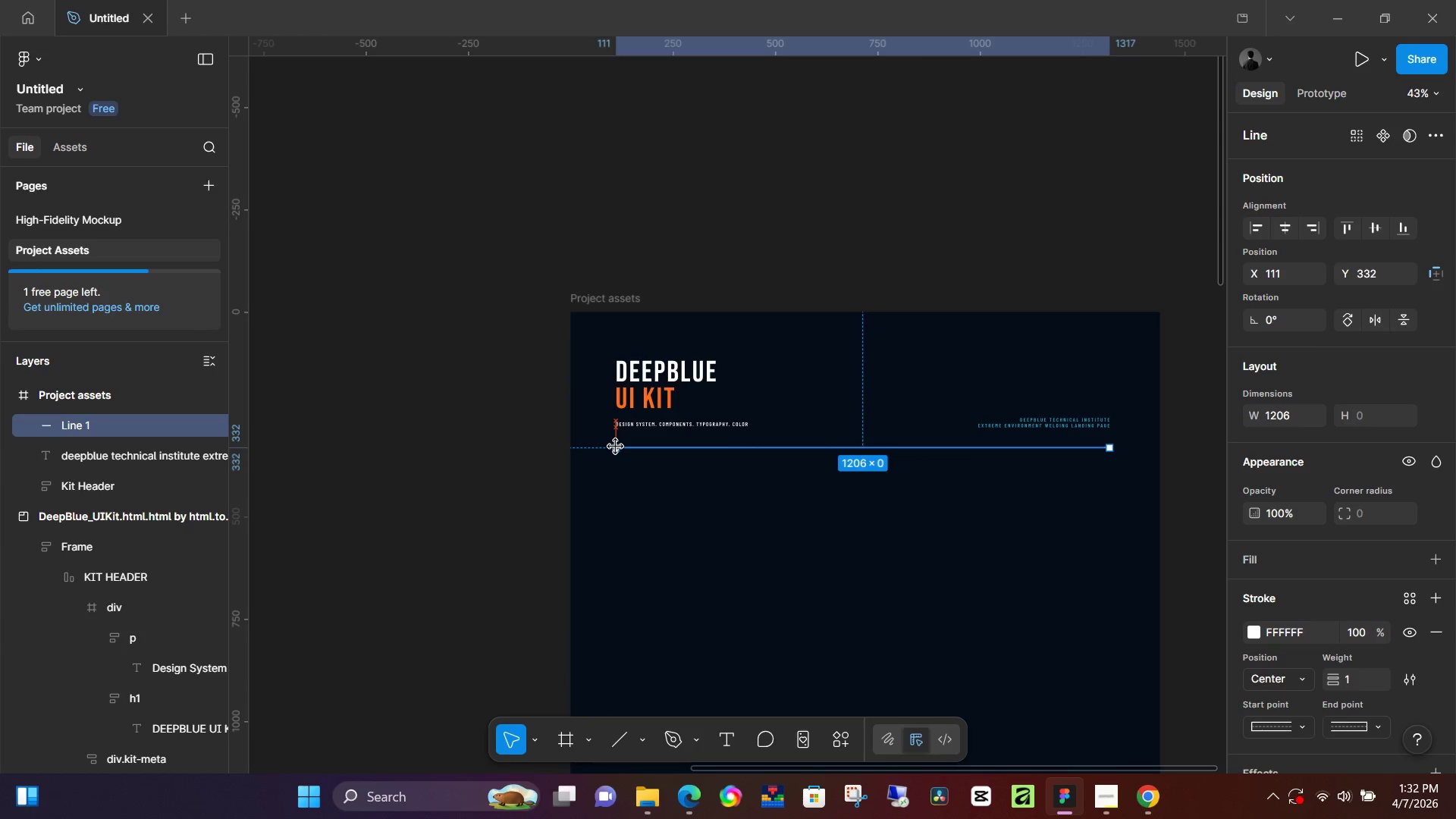 
hold_key(key=ShiftLeft, duration=1.5)
 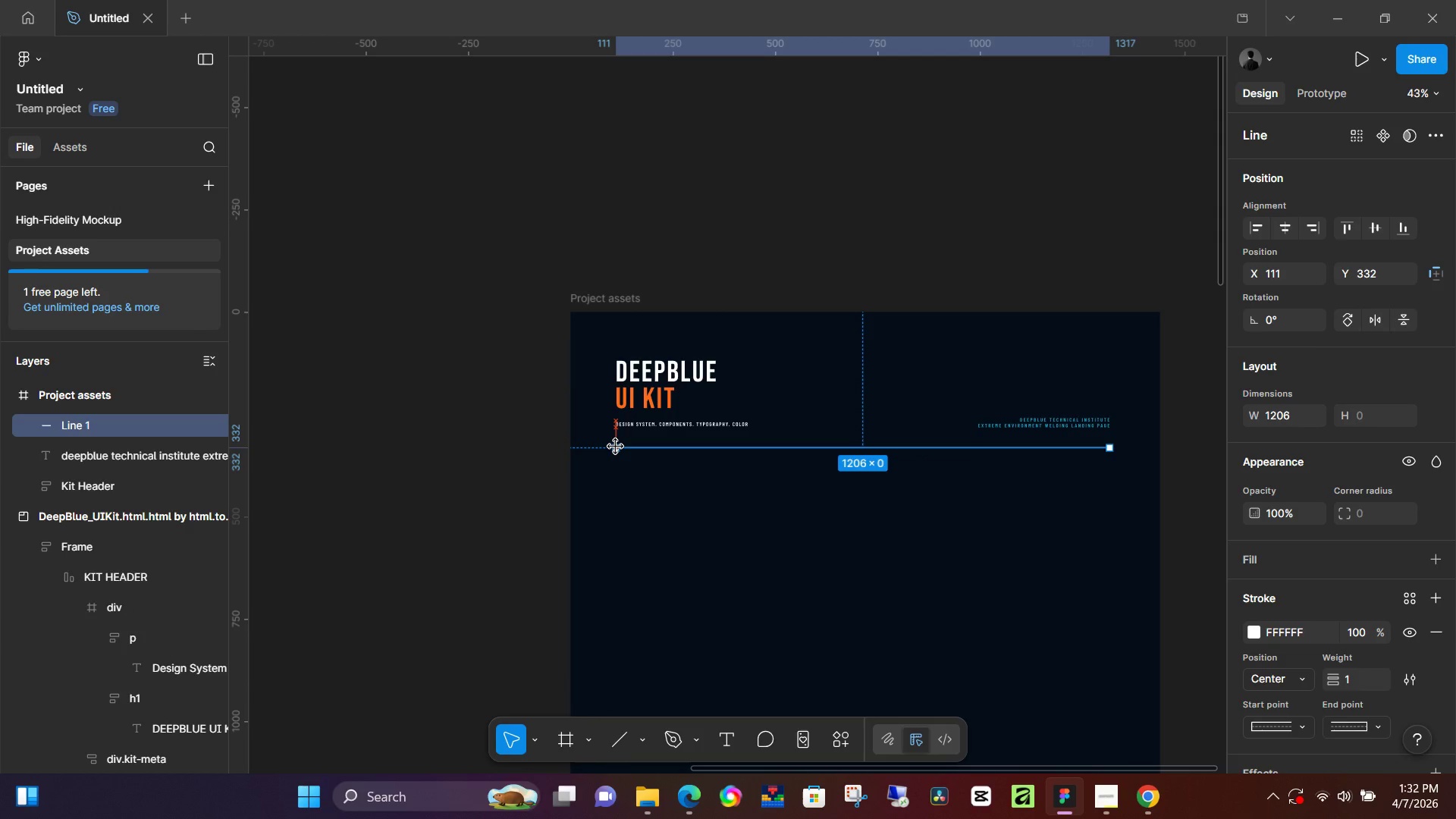 
hold_key(key=ShiftLeft, duration=0.75)
 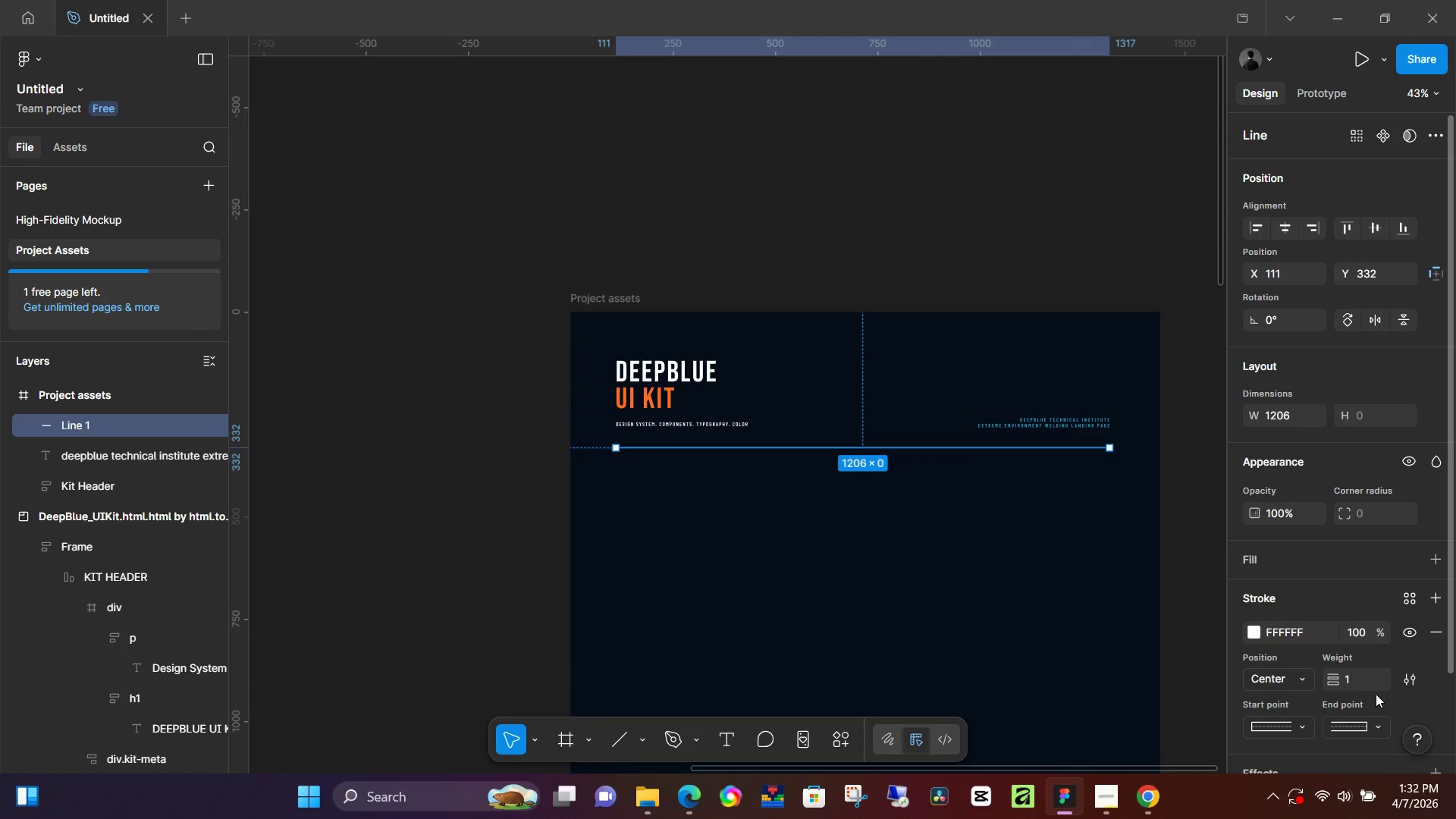 
left_click([1362, 686])
 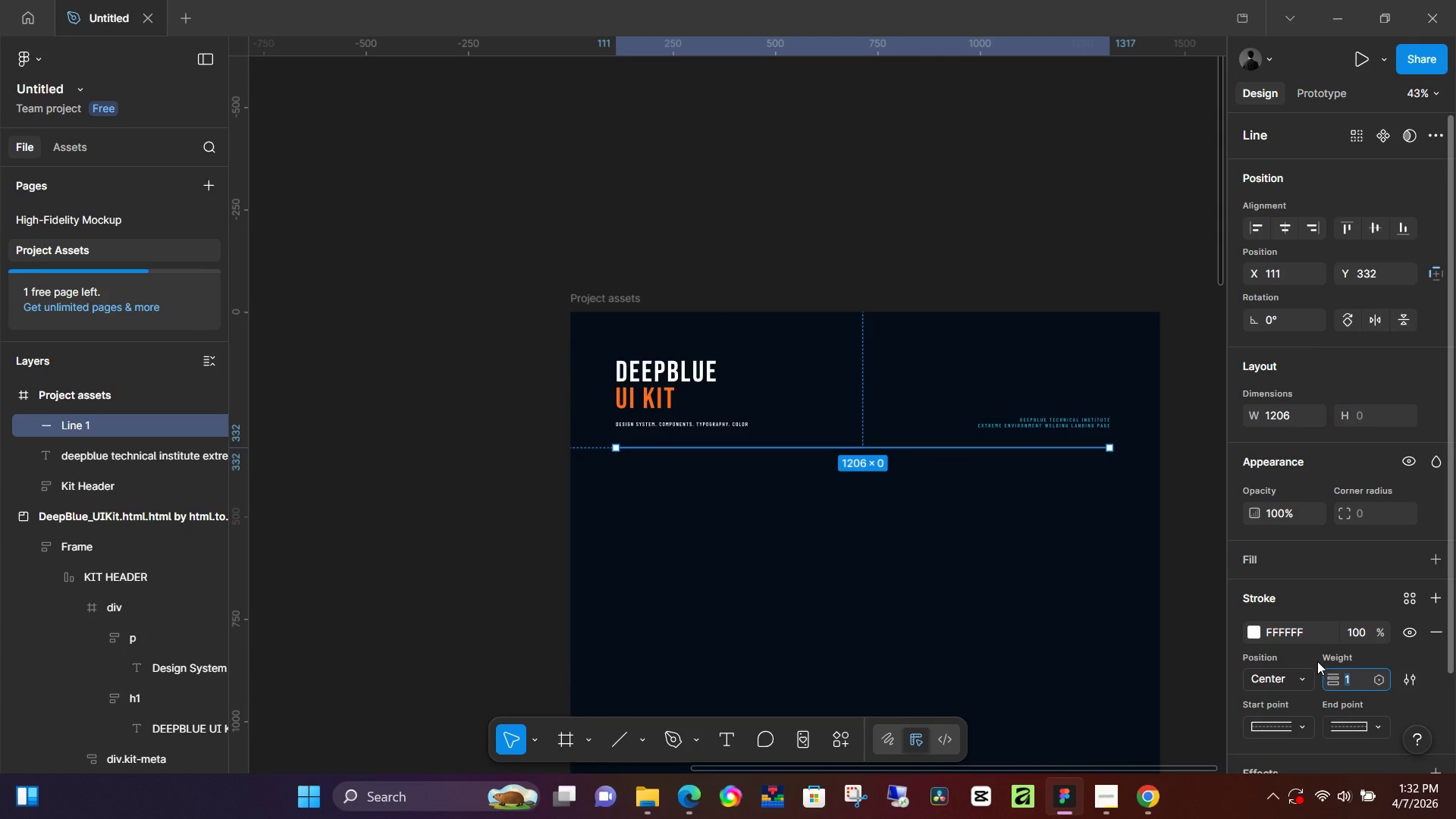 
key(Insert)
 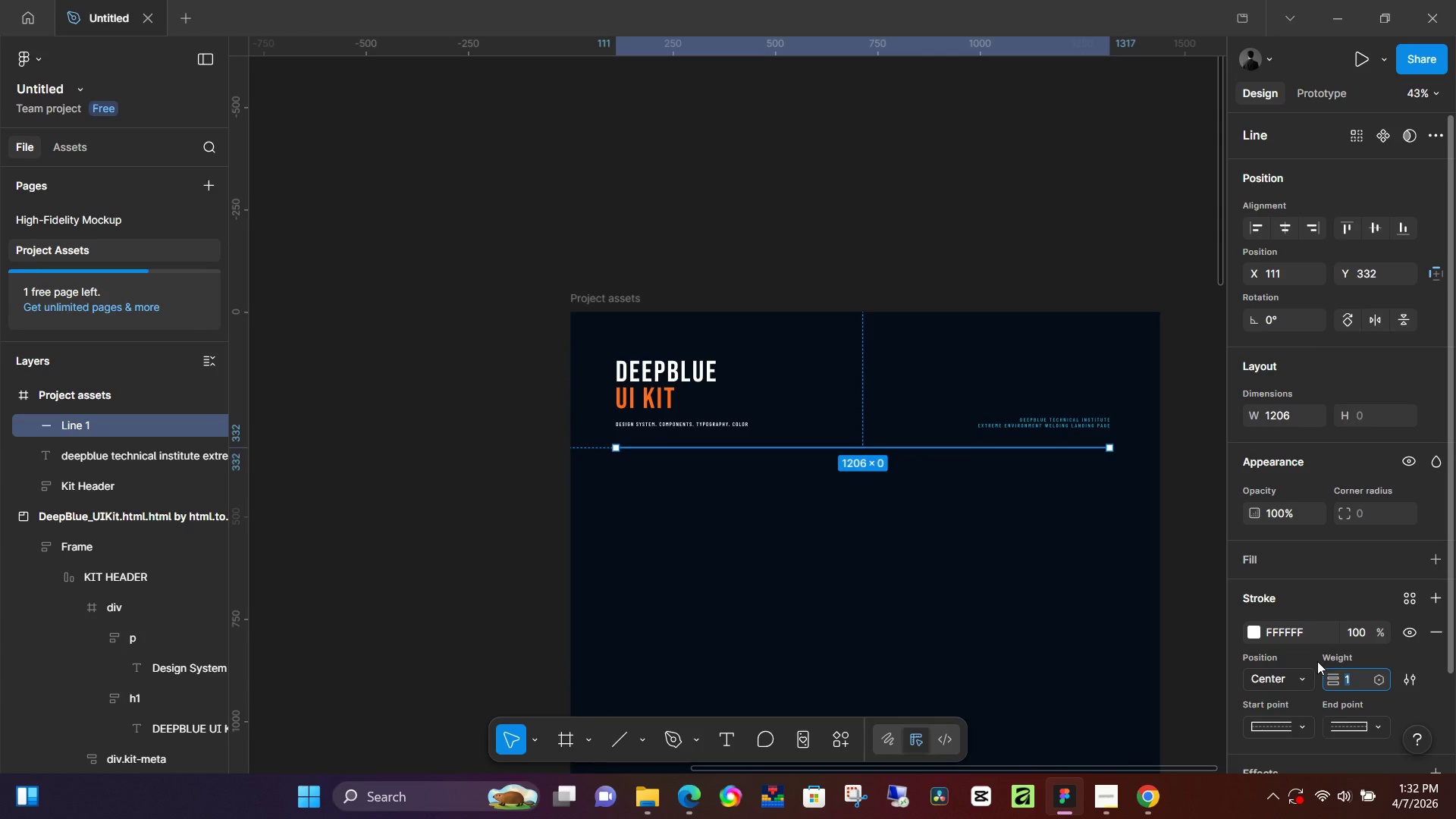 
key(BrightnessDown)
 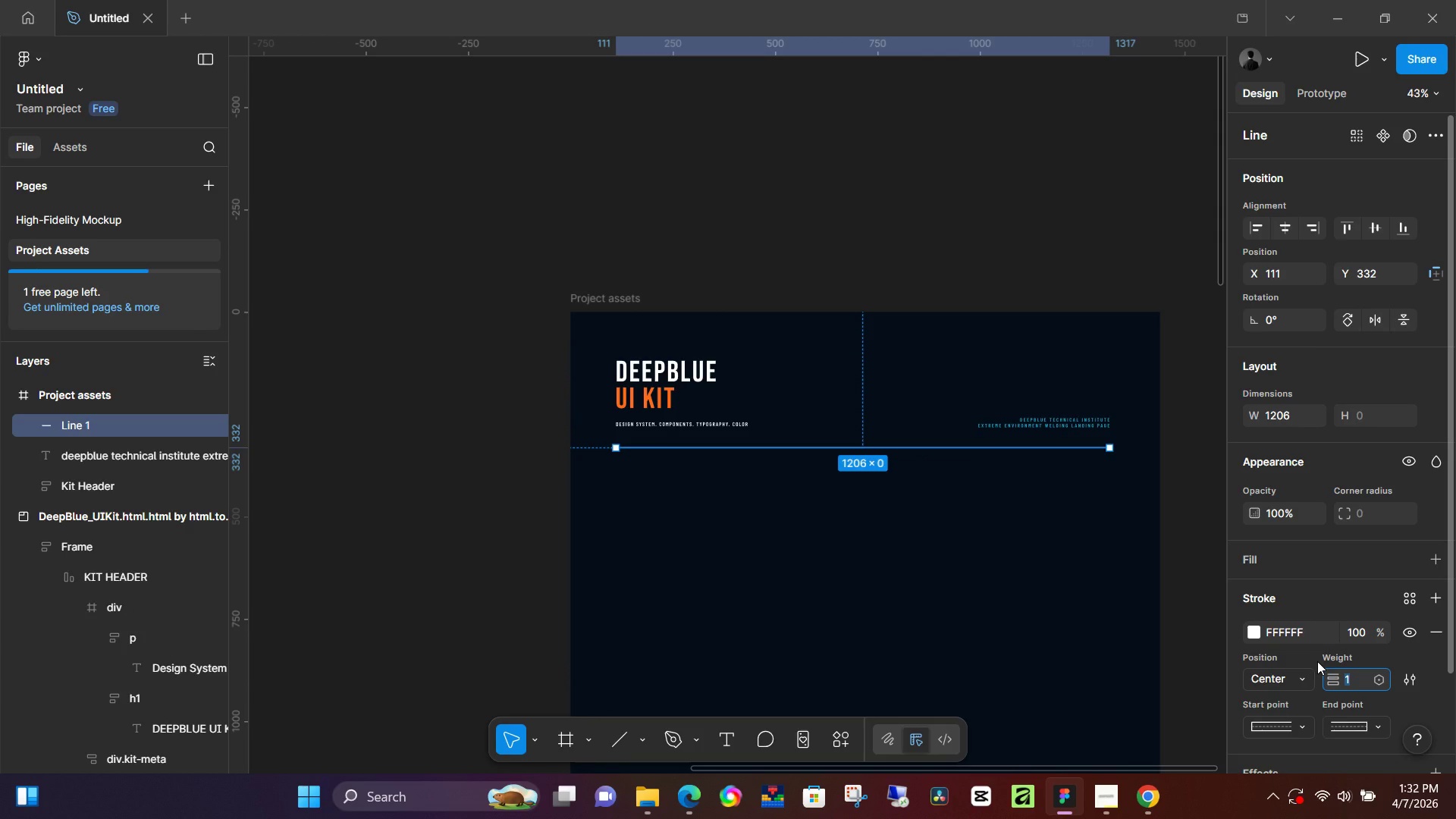 
key(Insert)
 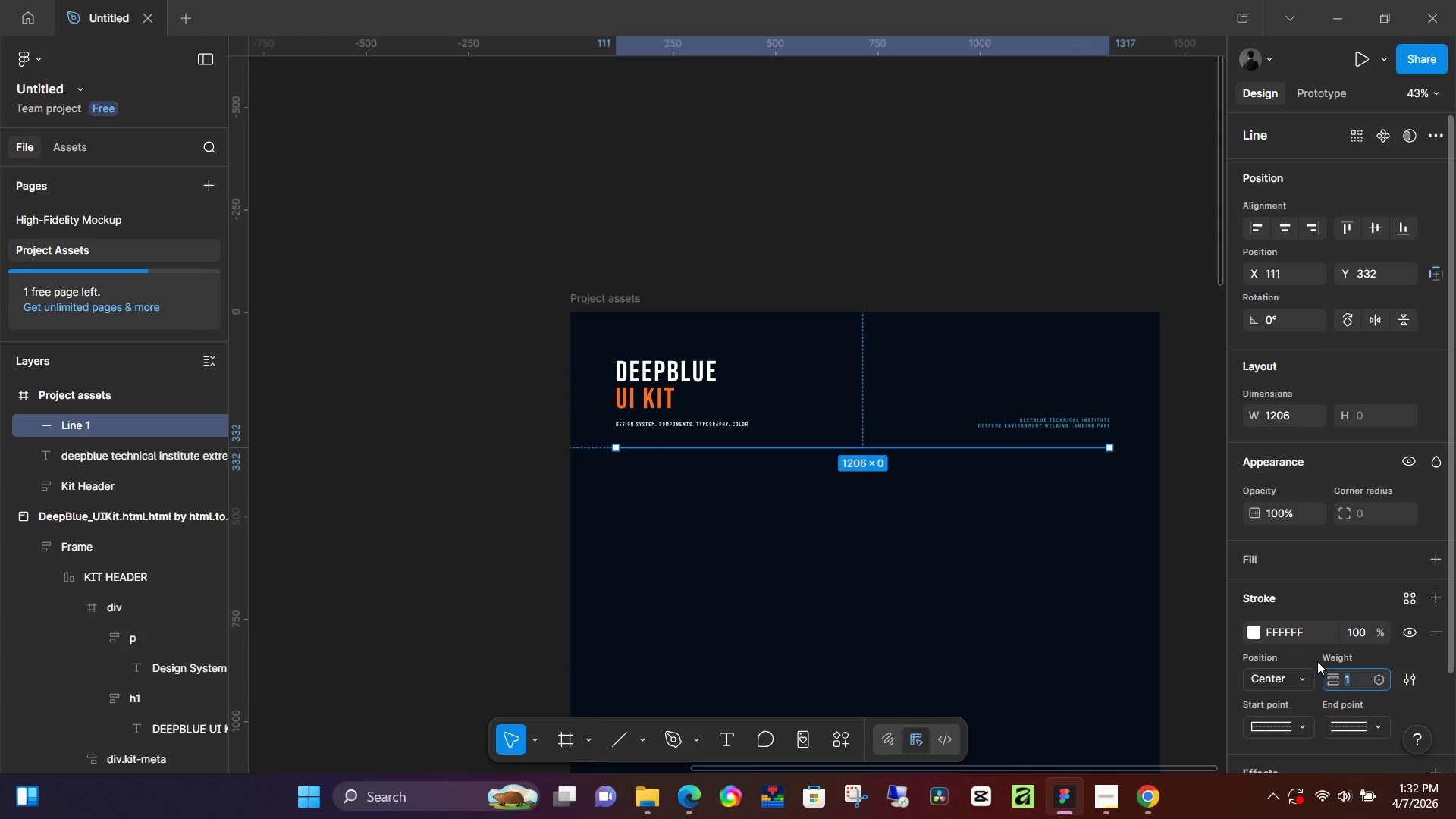 
key(BrightnessDown)
 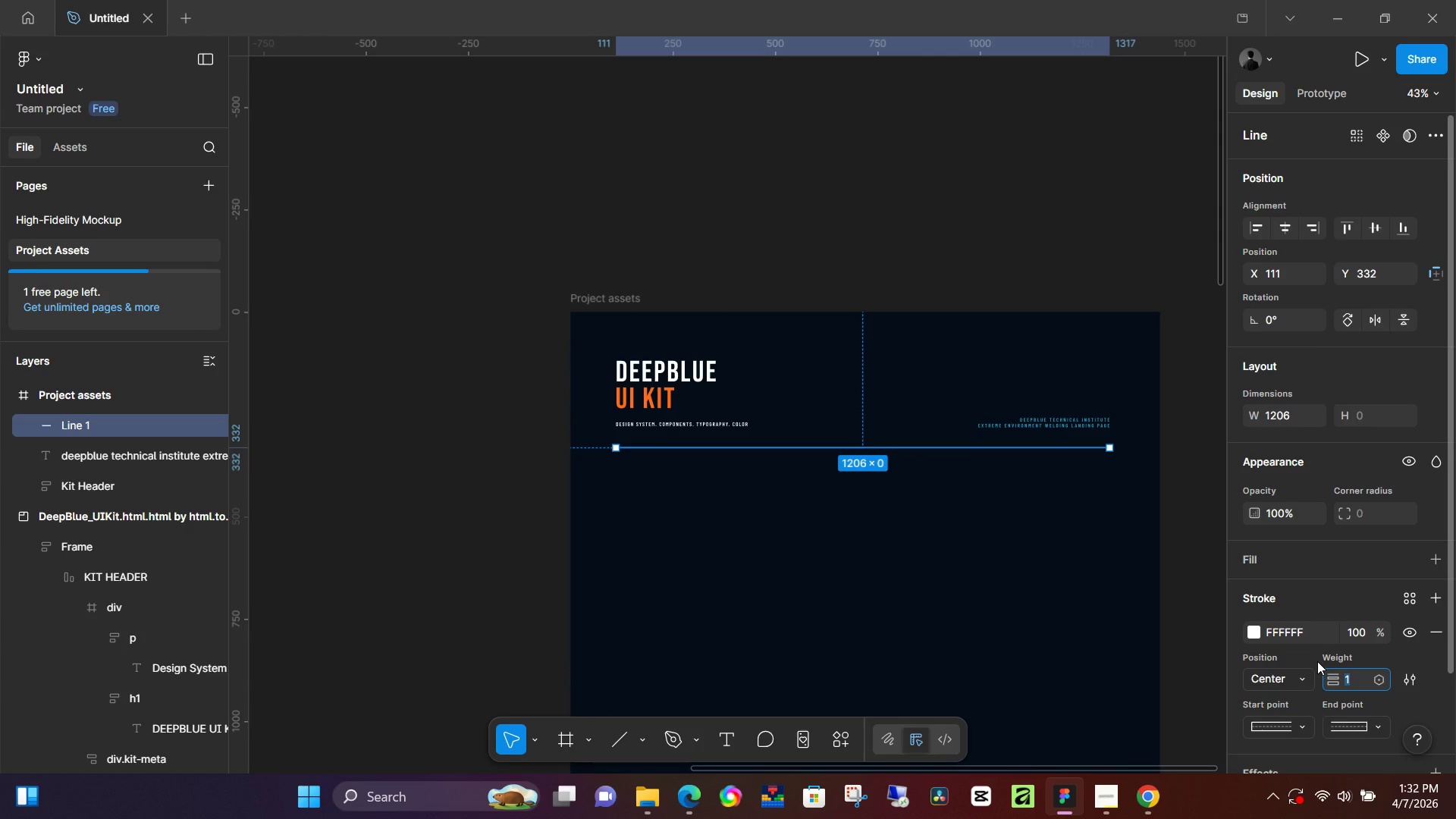 
key(Insert)
 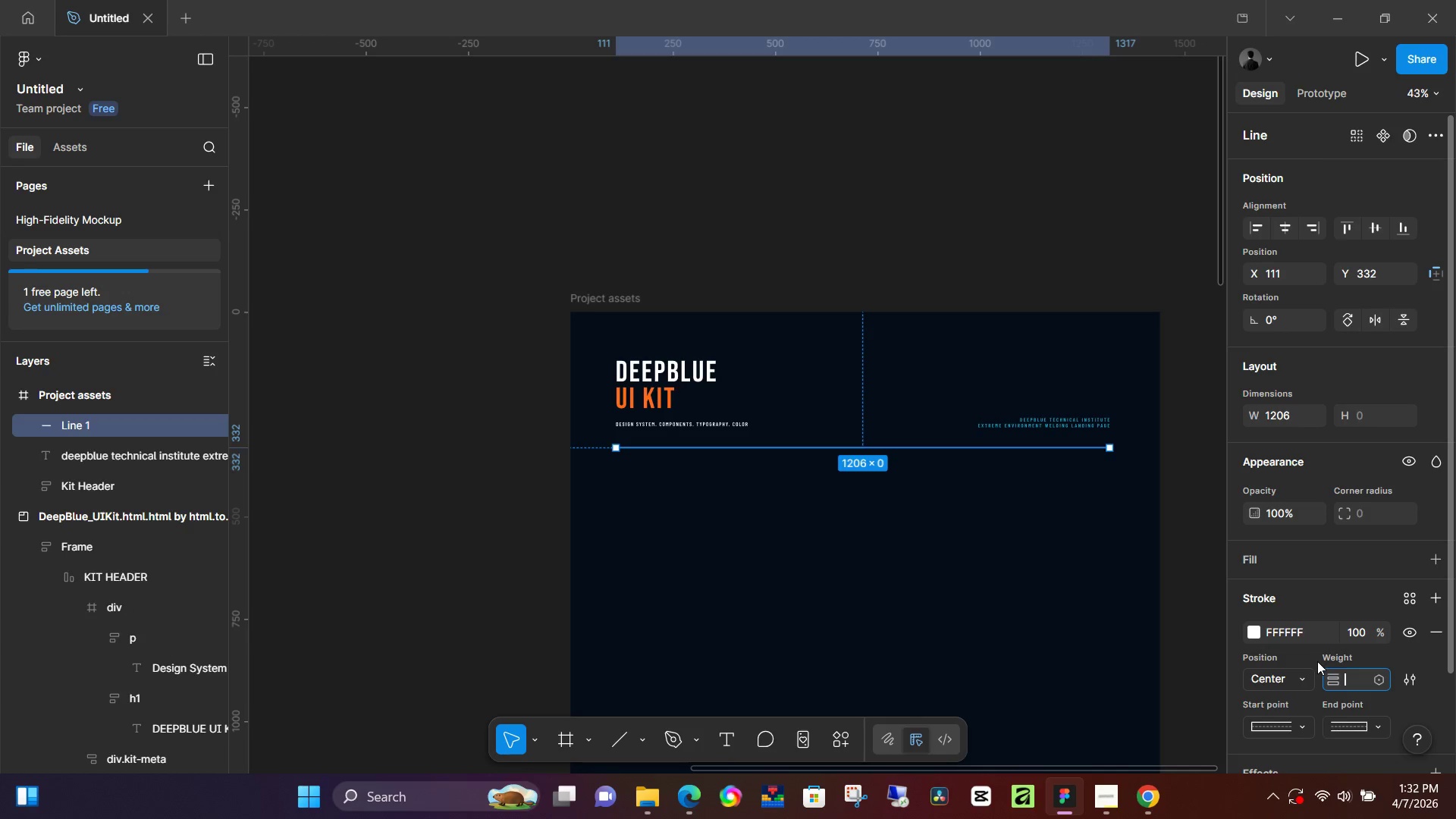 
key(Delete)
 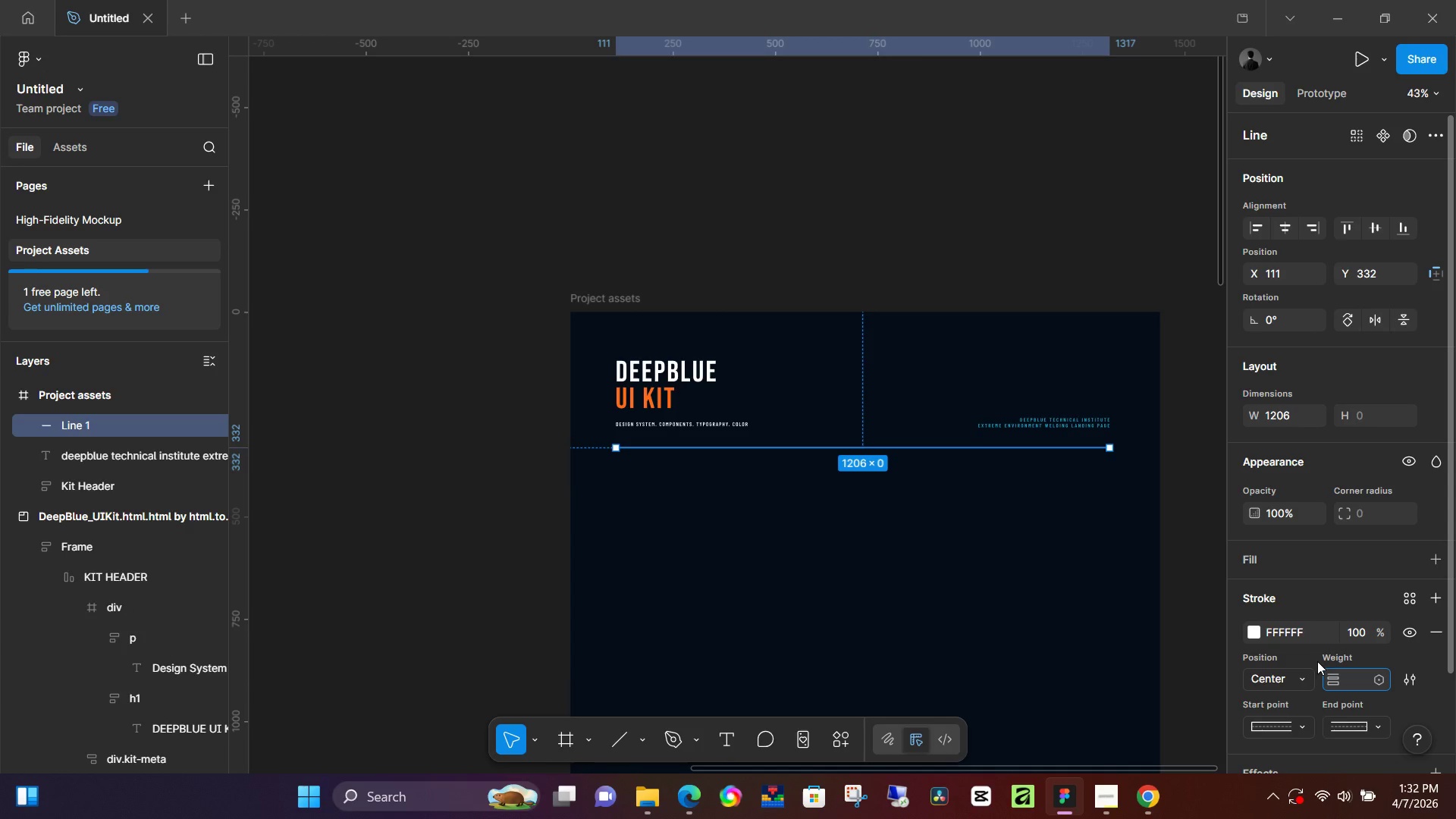 
key(Insert)
 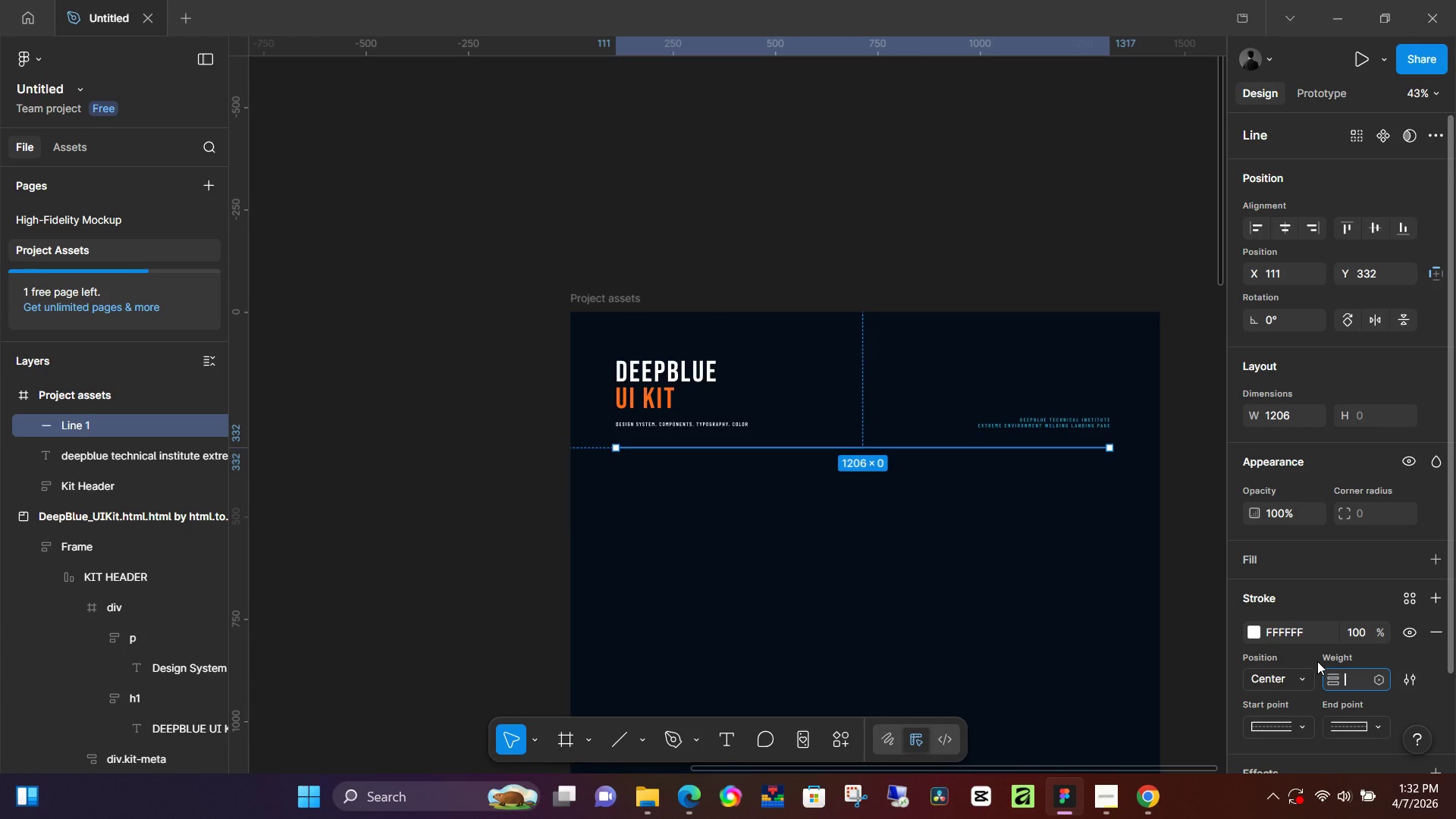 
key(NumLock)
 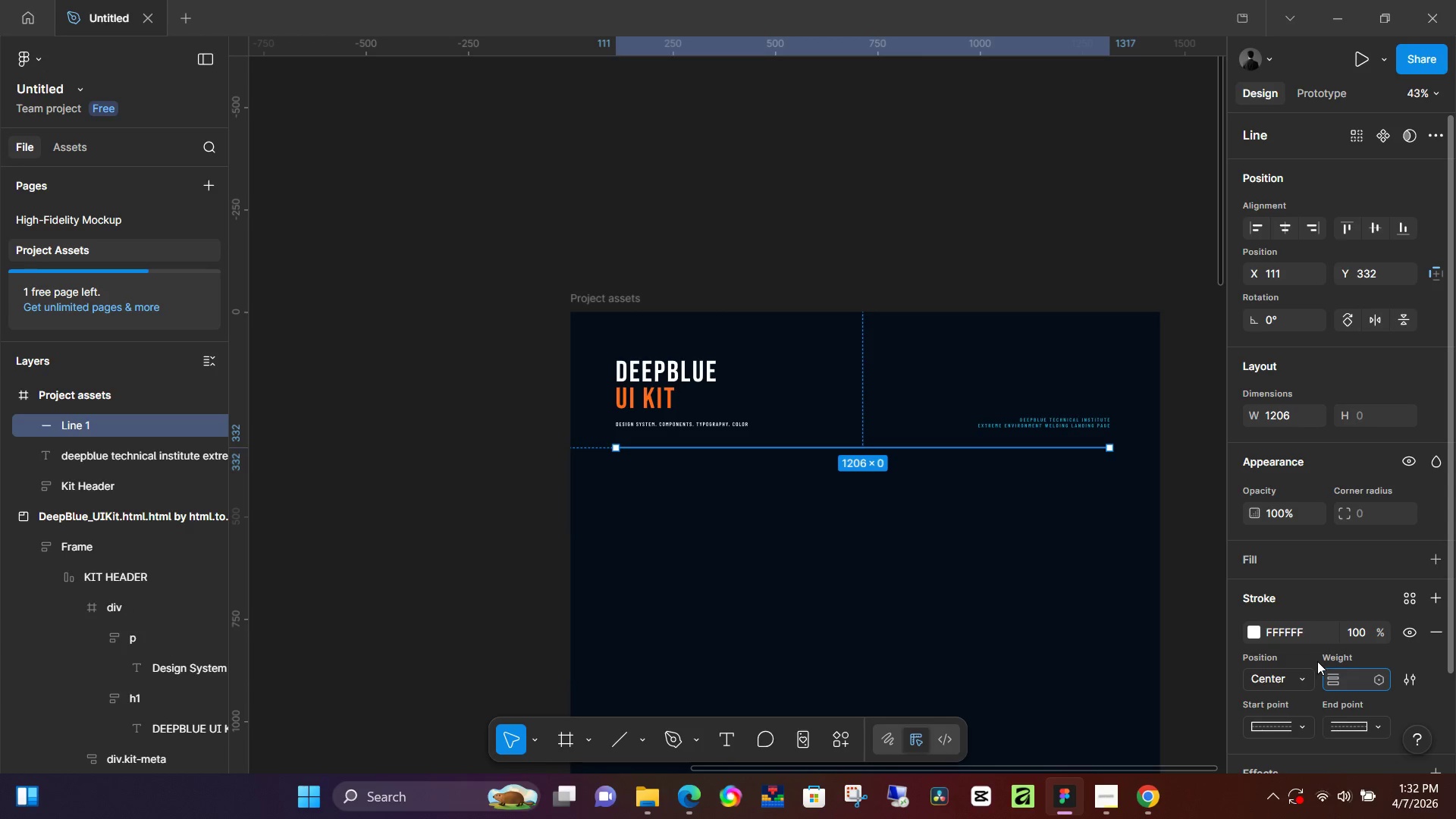 
key(Numpad0)
 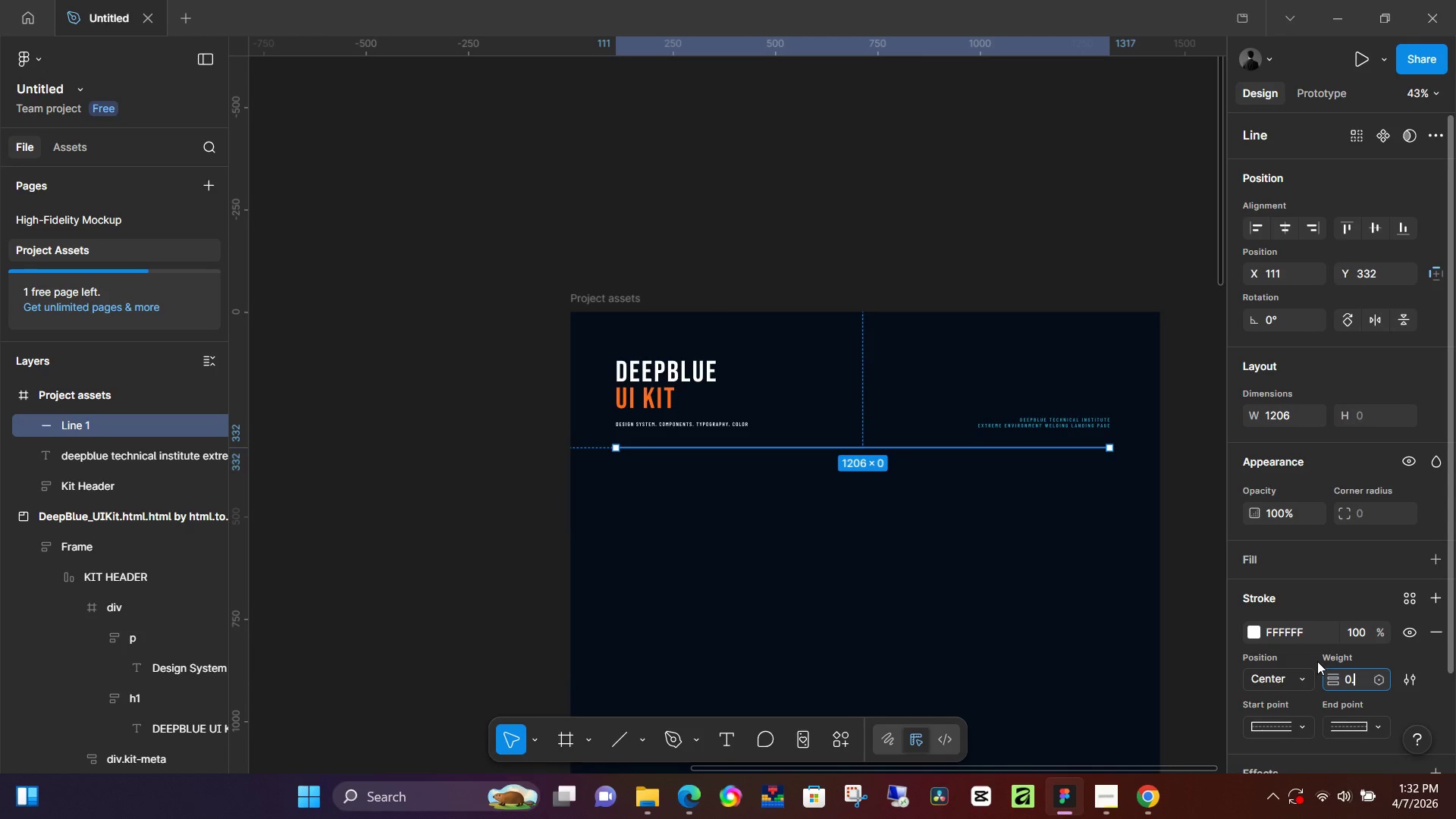 
key(NumpadDecimal)
 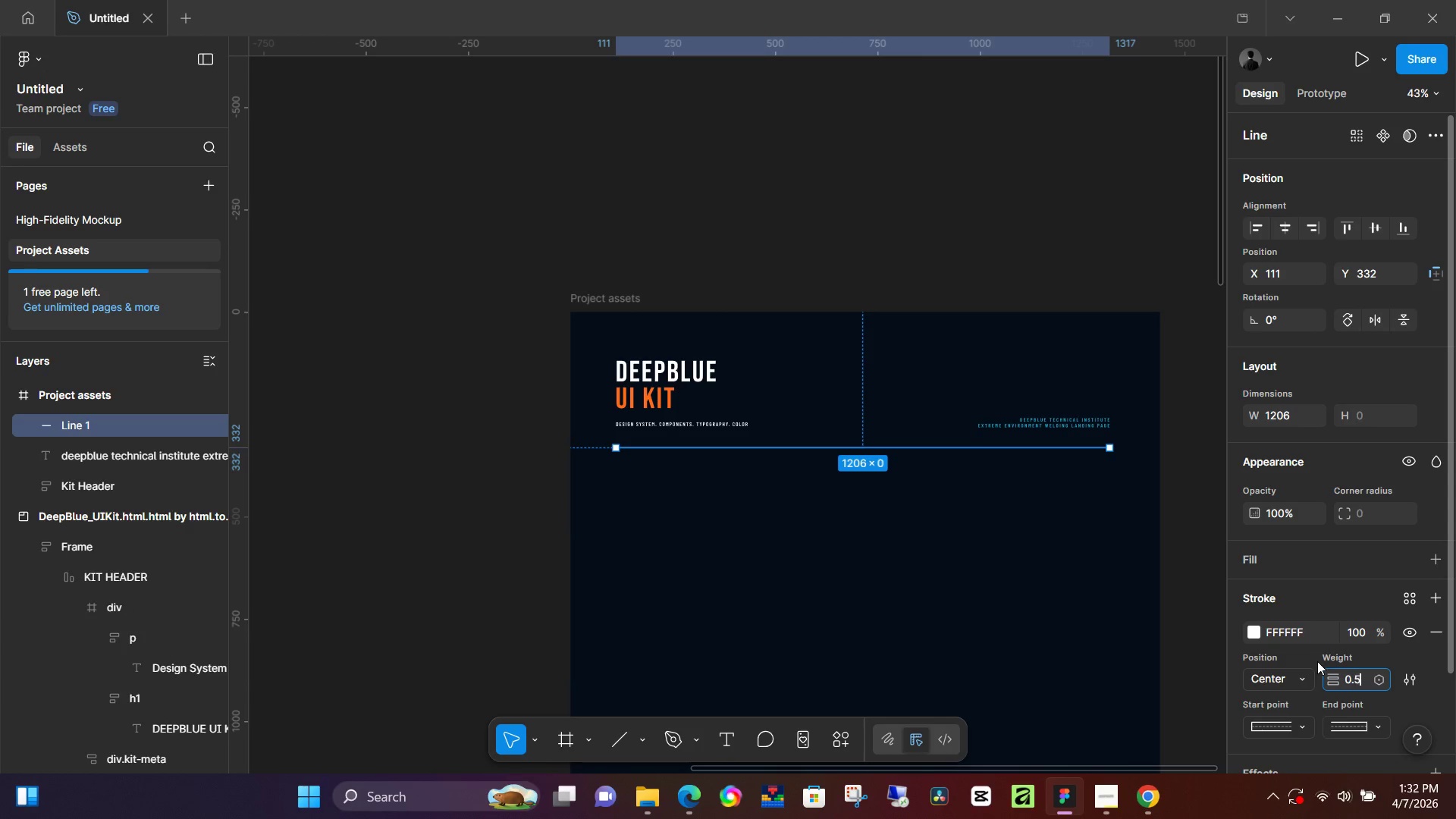 
key(Numpad5)
 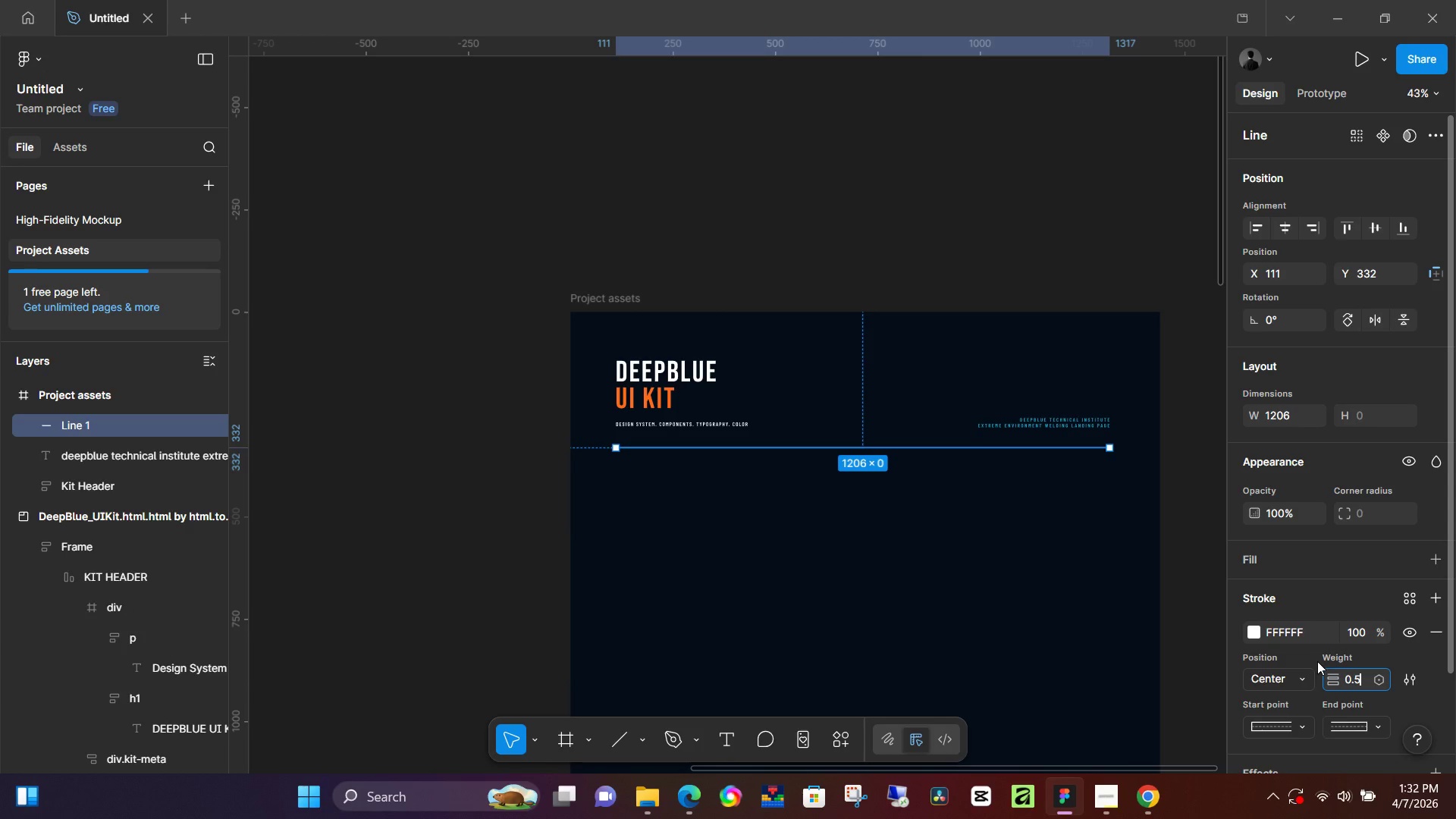 
key(NumpadEnter)
 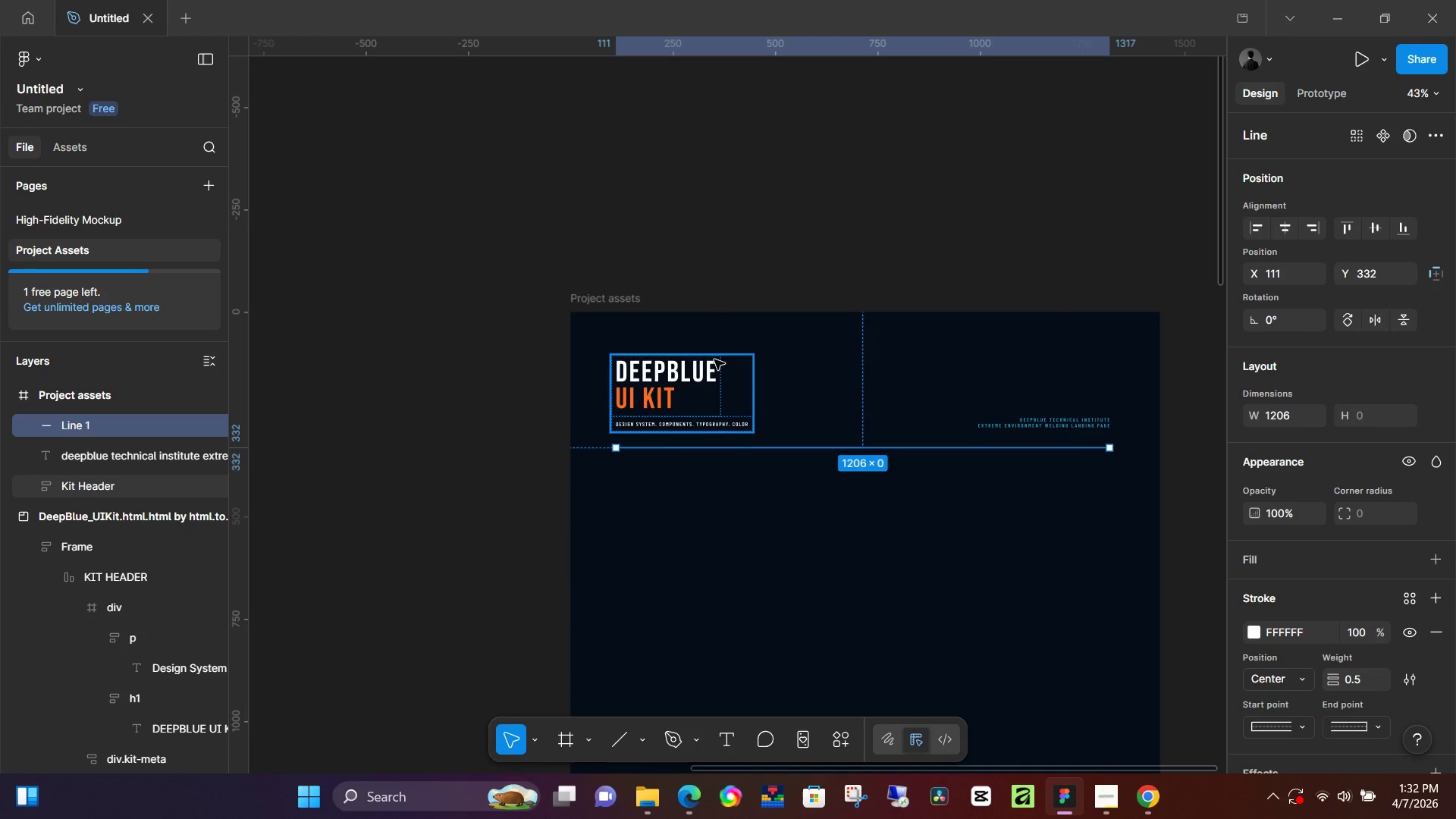 
hold_key(key=Space, duration=0.86)
 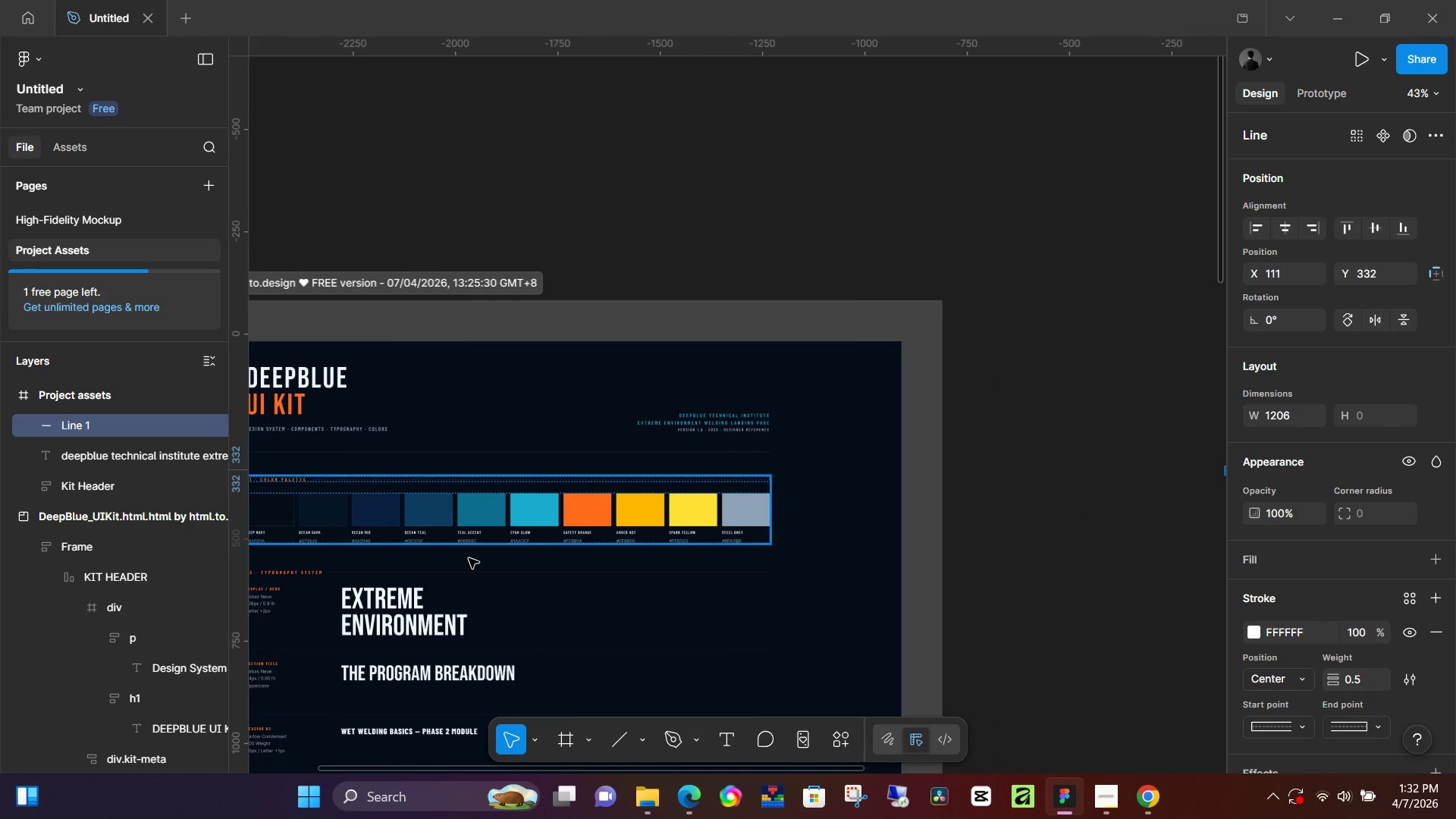 
left_click_drag(start_coordinate=[383, 488], to_coordinate=[1087, 510])
 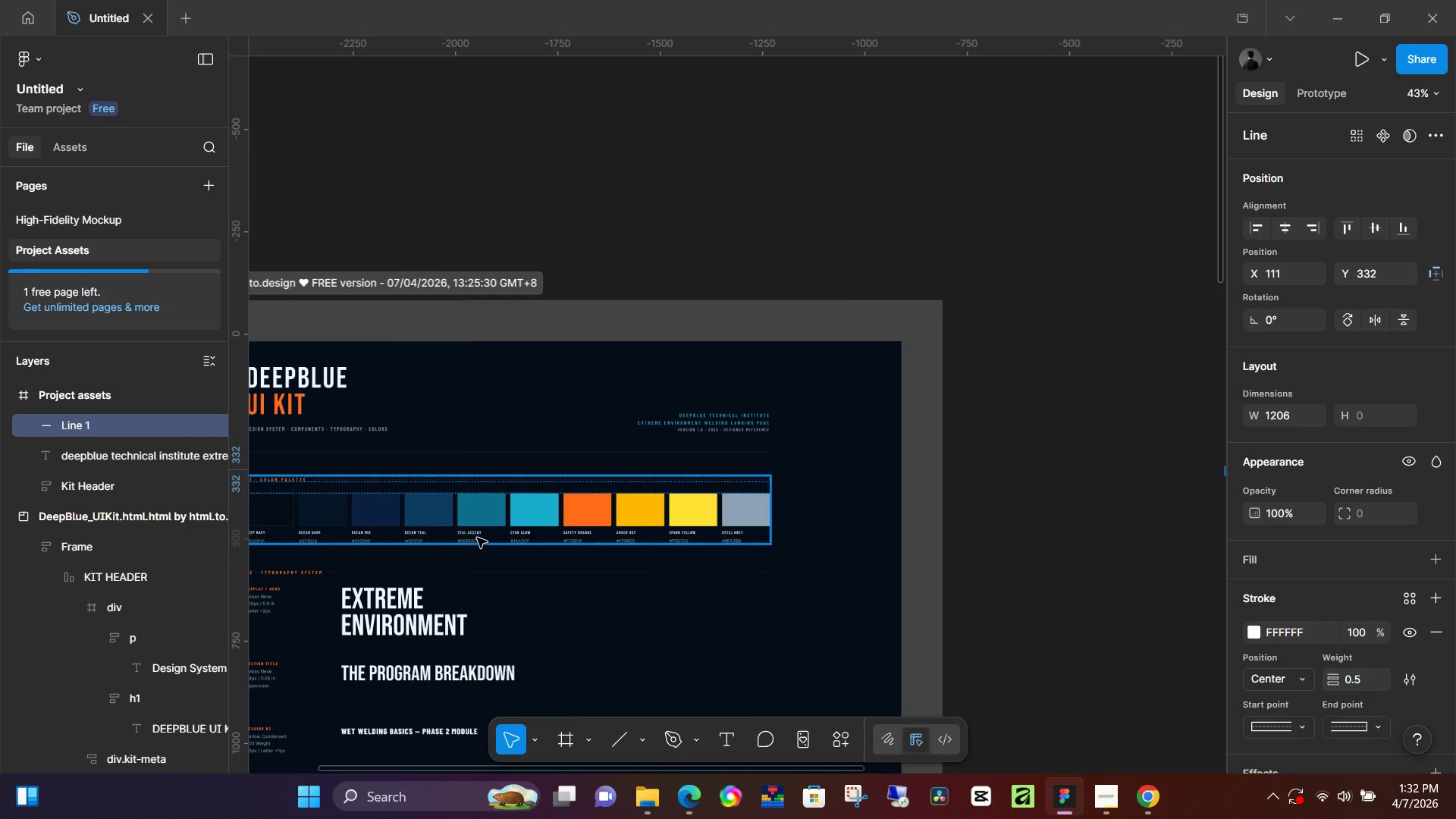 
hold_key(key=Space, duration=0.58)
 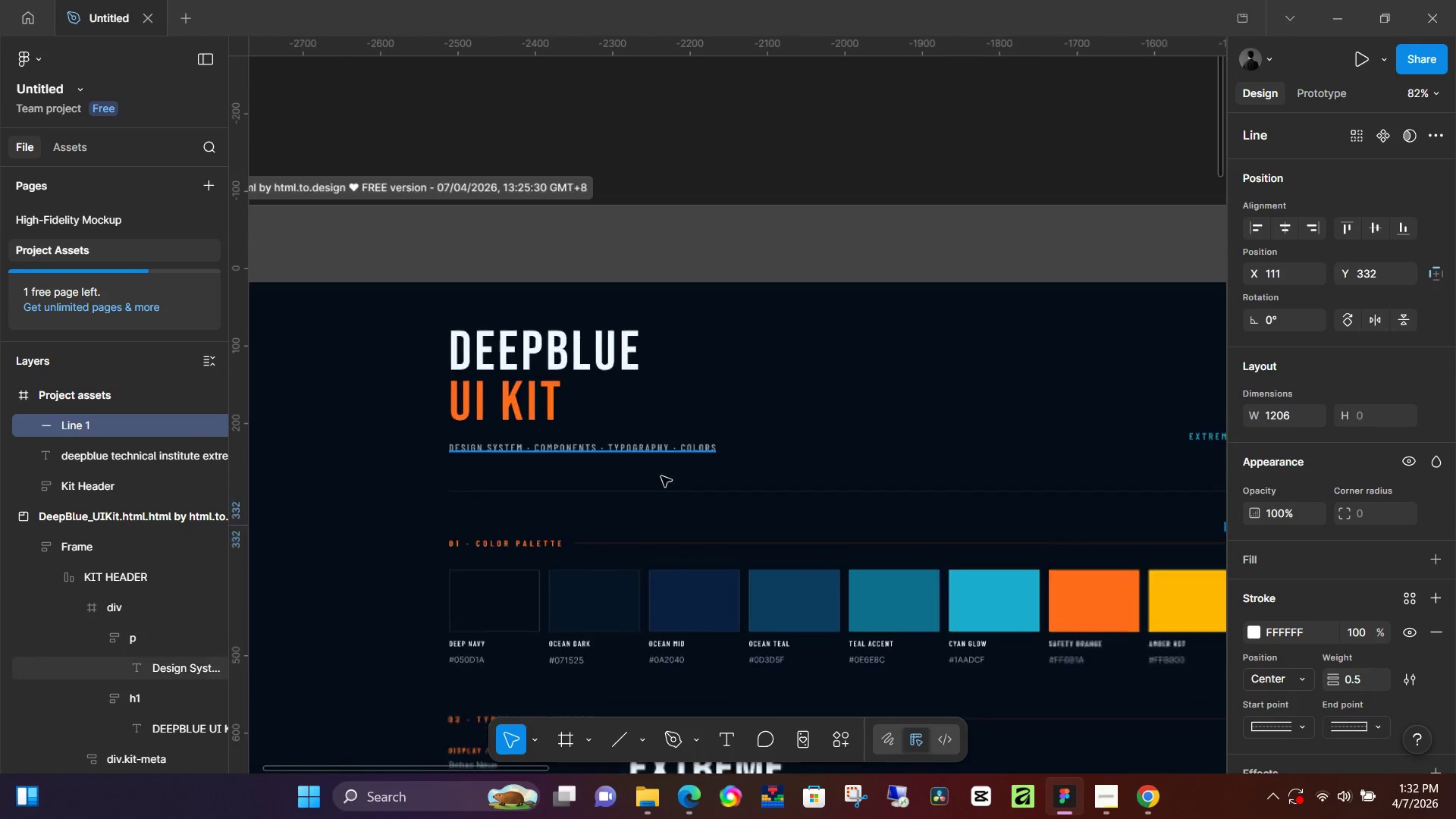 
left_click_drag(start_coordinate=[395, 618], to_coordinate=[648, 637])
 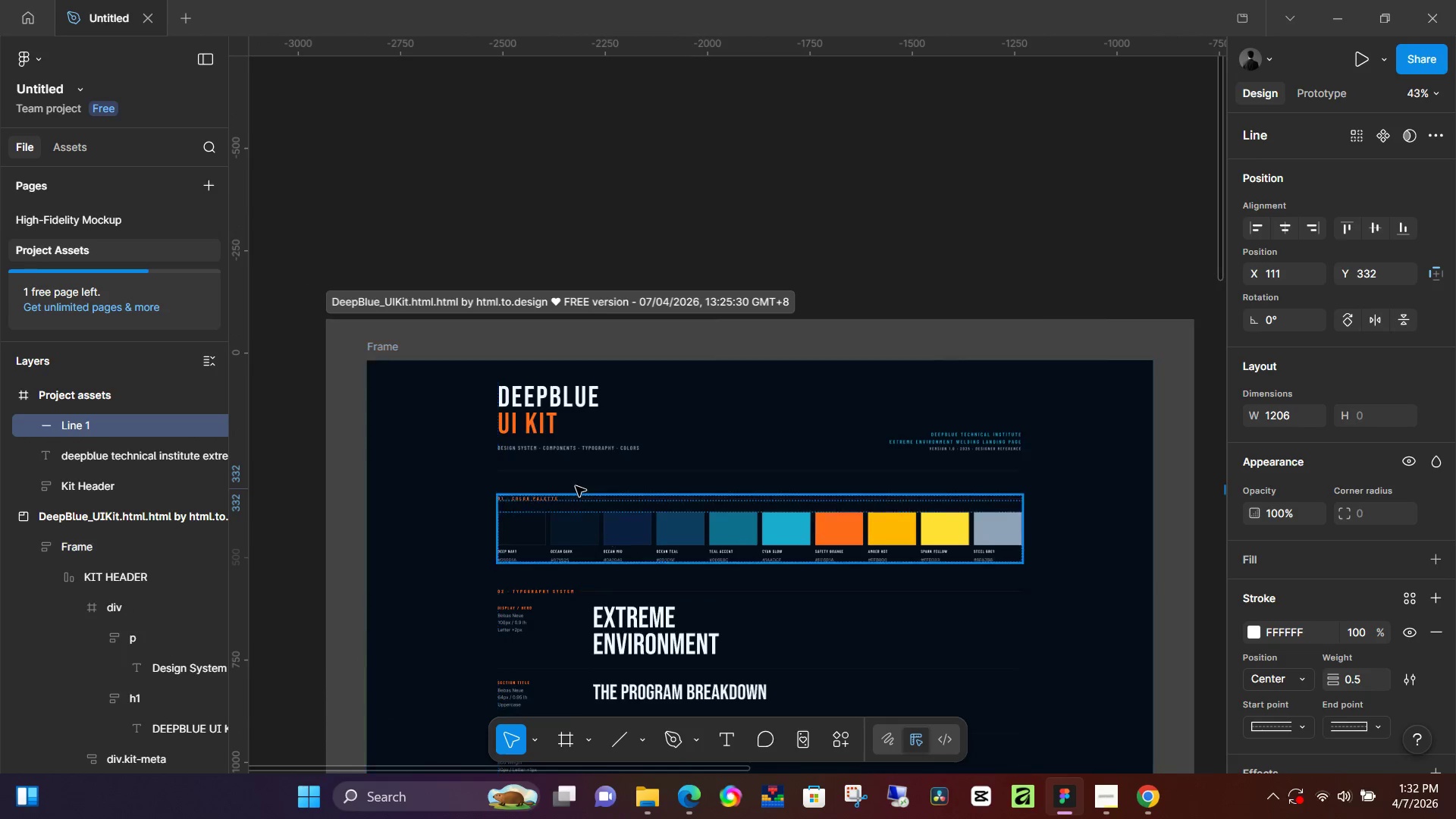 
hold_key(key=ControlLeft, duration=1.19)
scroll: coordinate [792, 516], scroll_direction: up, amount: 11.0
 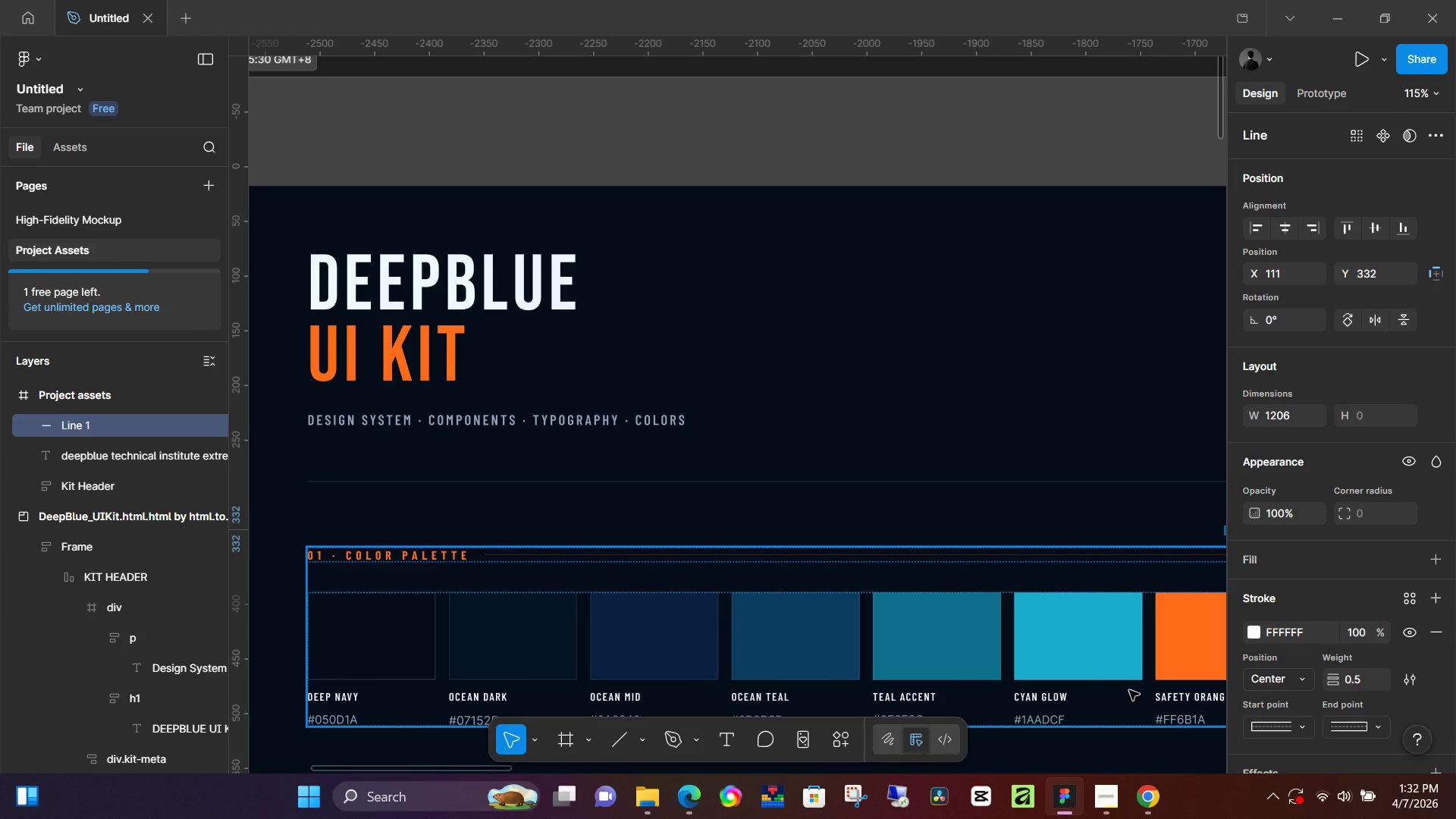 
left_click([1252, 628])
 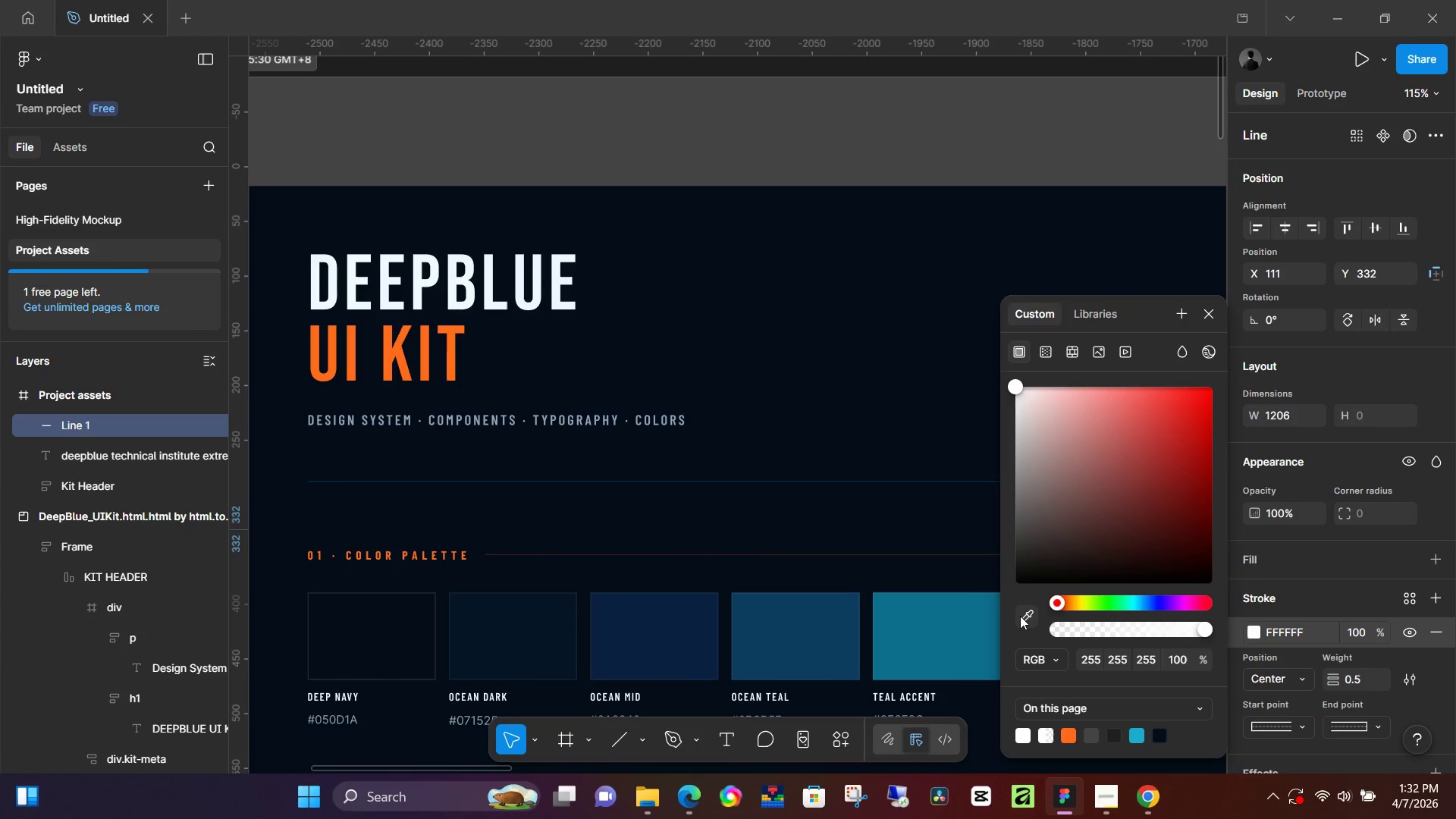 
double_click([929, 636])
 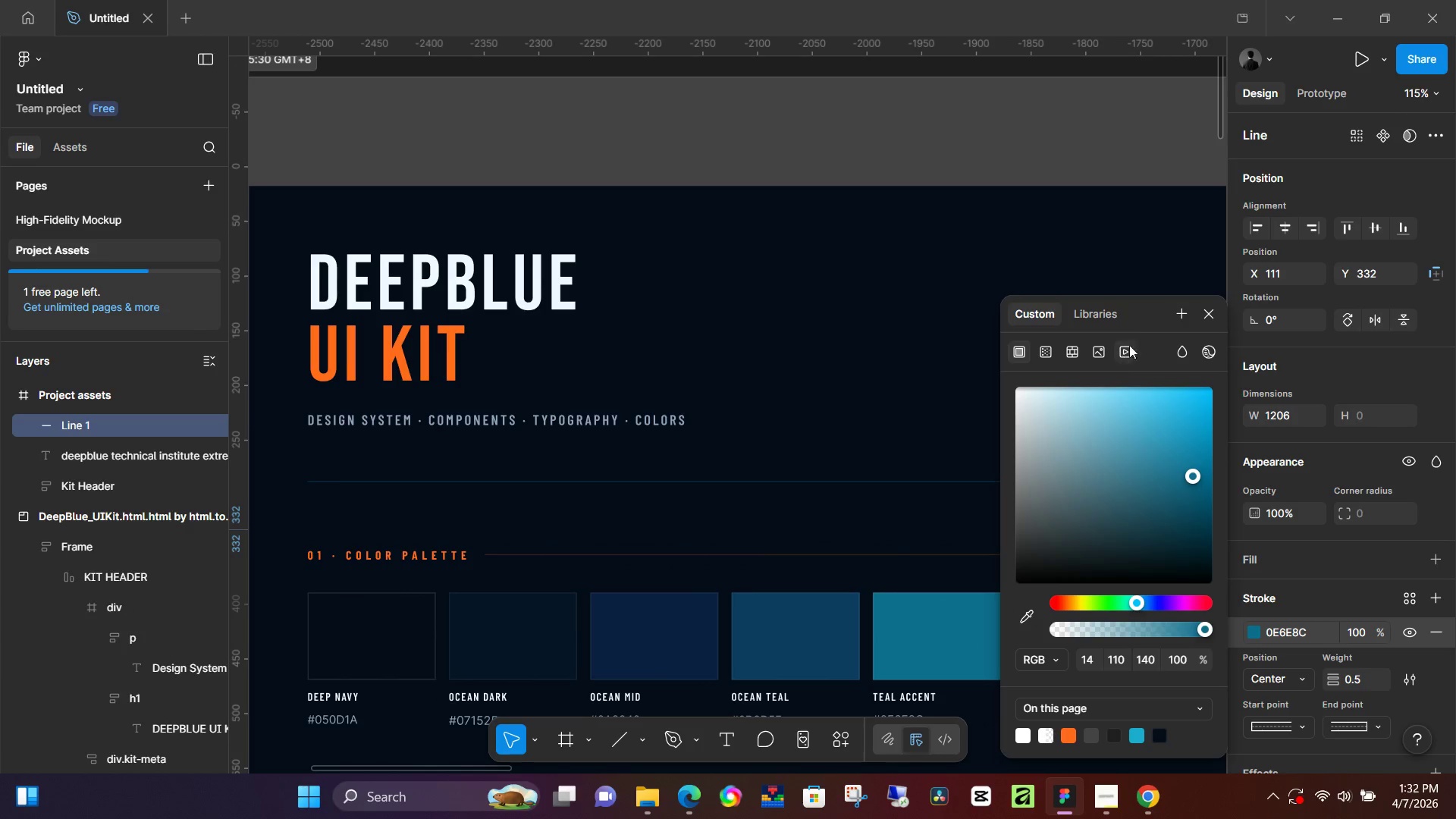 
left_click([1215, 313])
 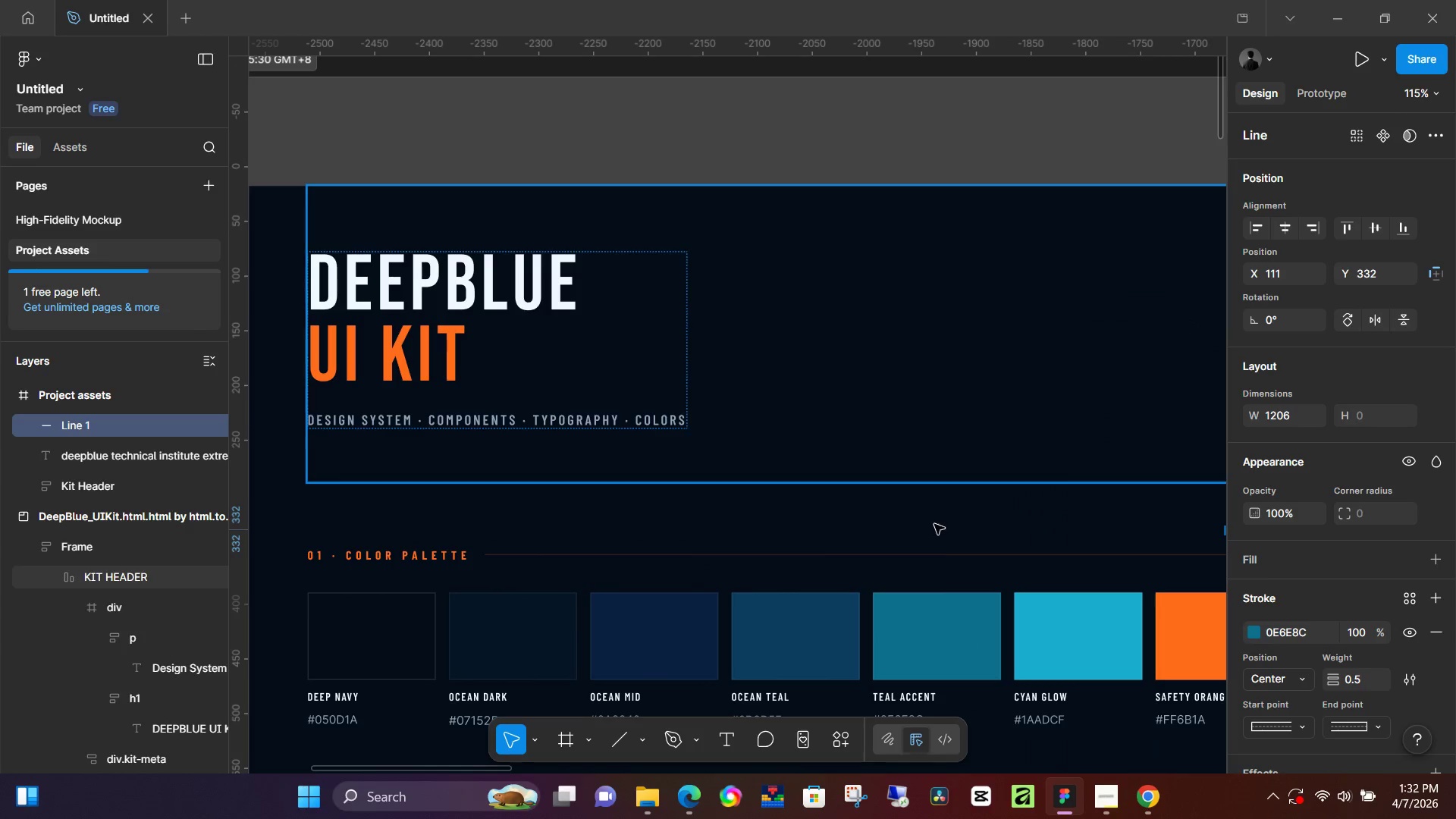 
hold_key(key=ControlLeft, duration=1.28)
 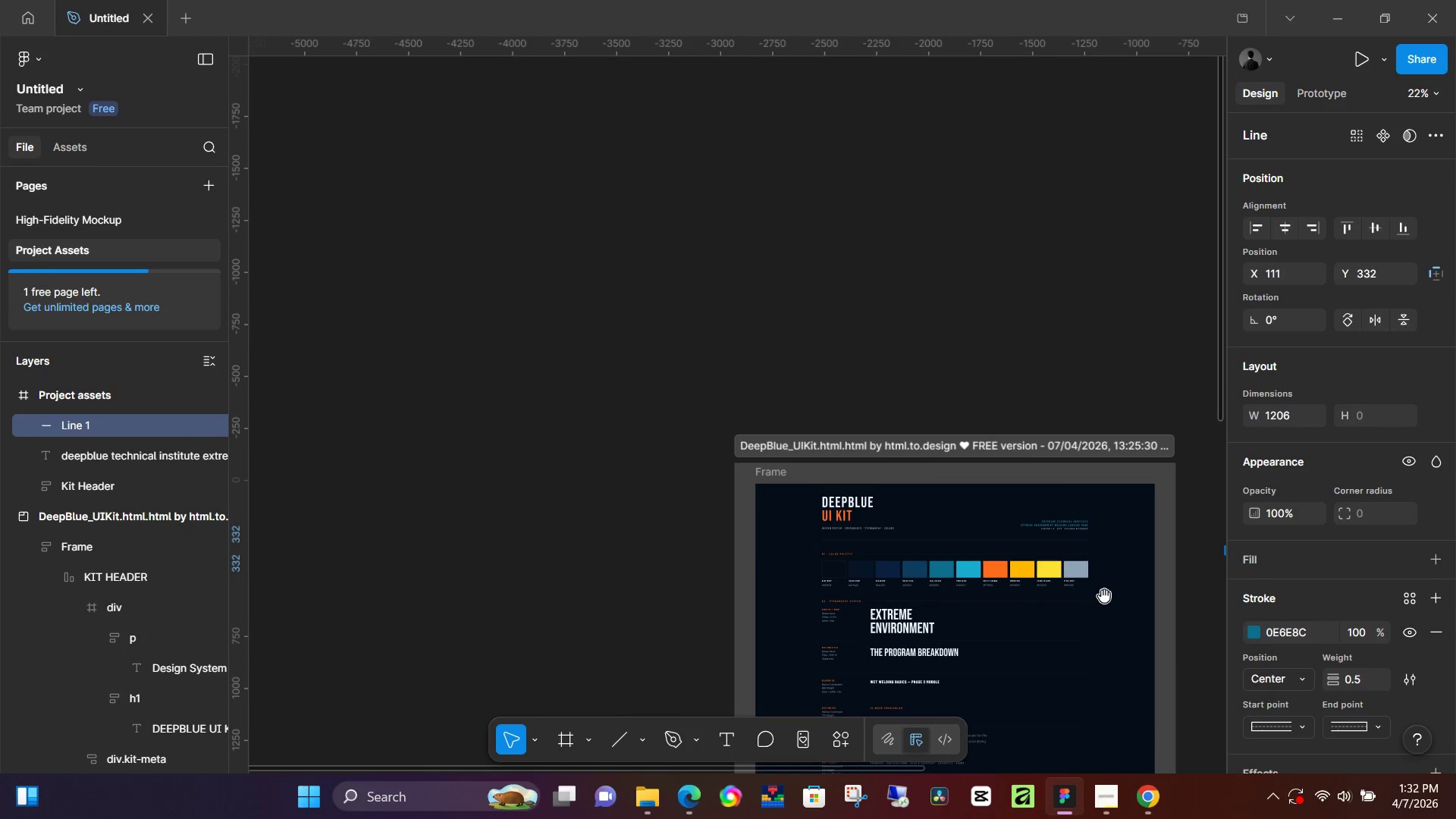 
hold_key(key=Space, duration=0.97)
 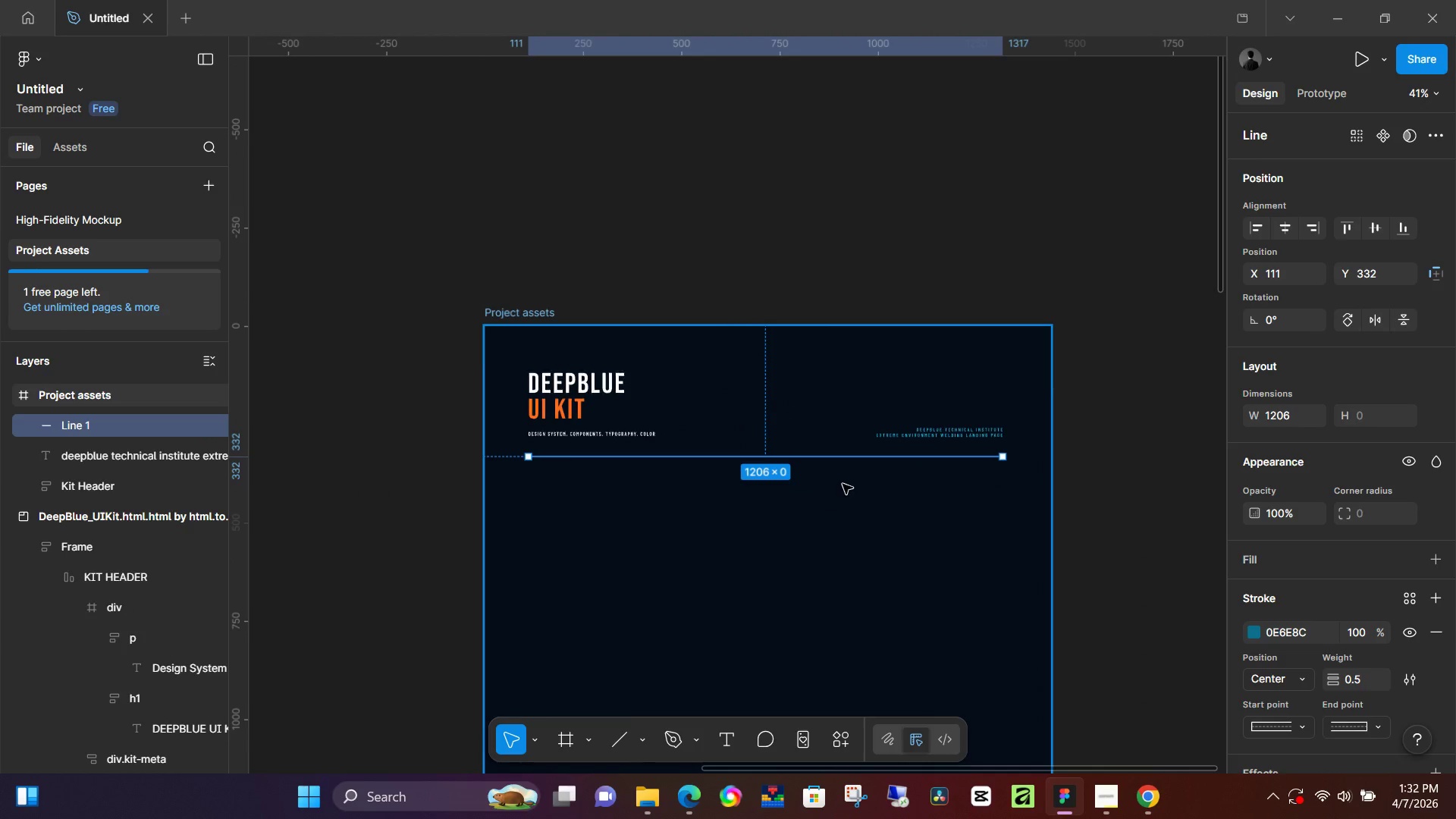 
scroll: coordinate [944, 558], scroll_direction: down, amount: 19.0
 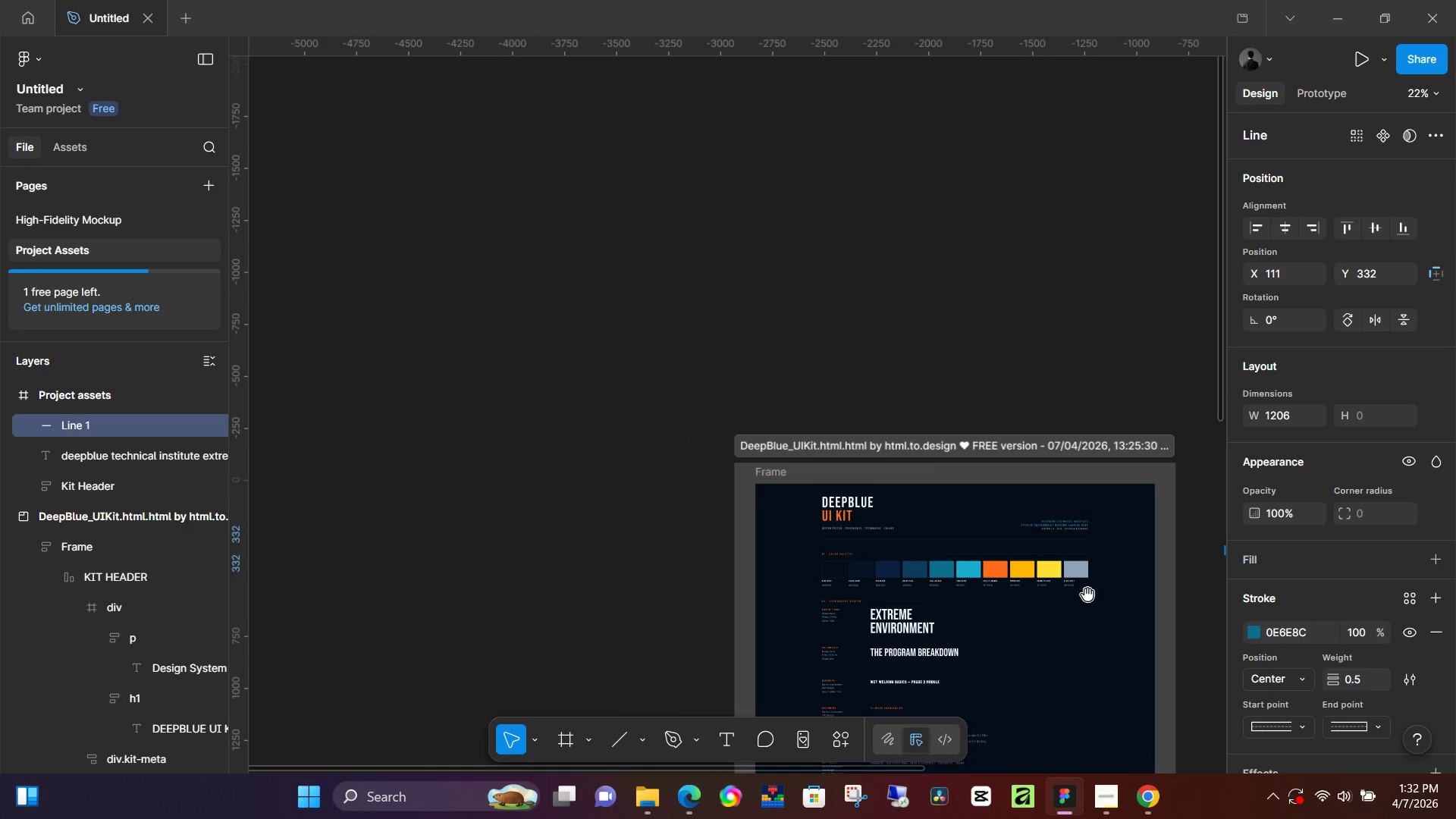 
left_click_drag(start_coordinate=[1116, 601], to_coordinate=[416, 532])
 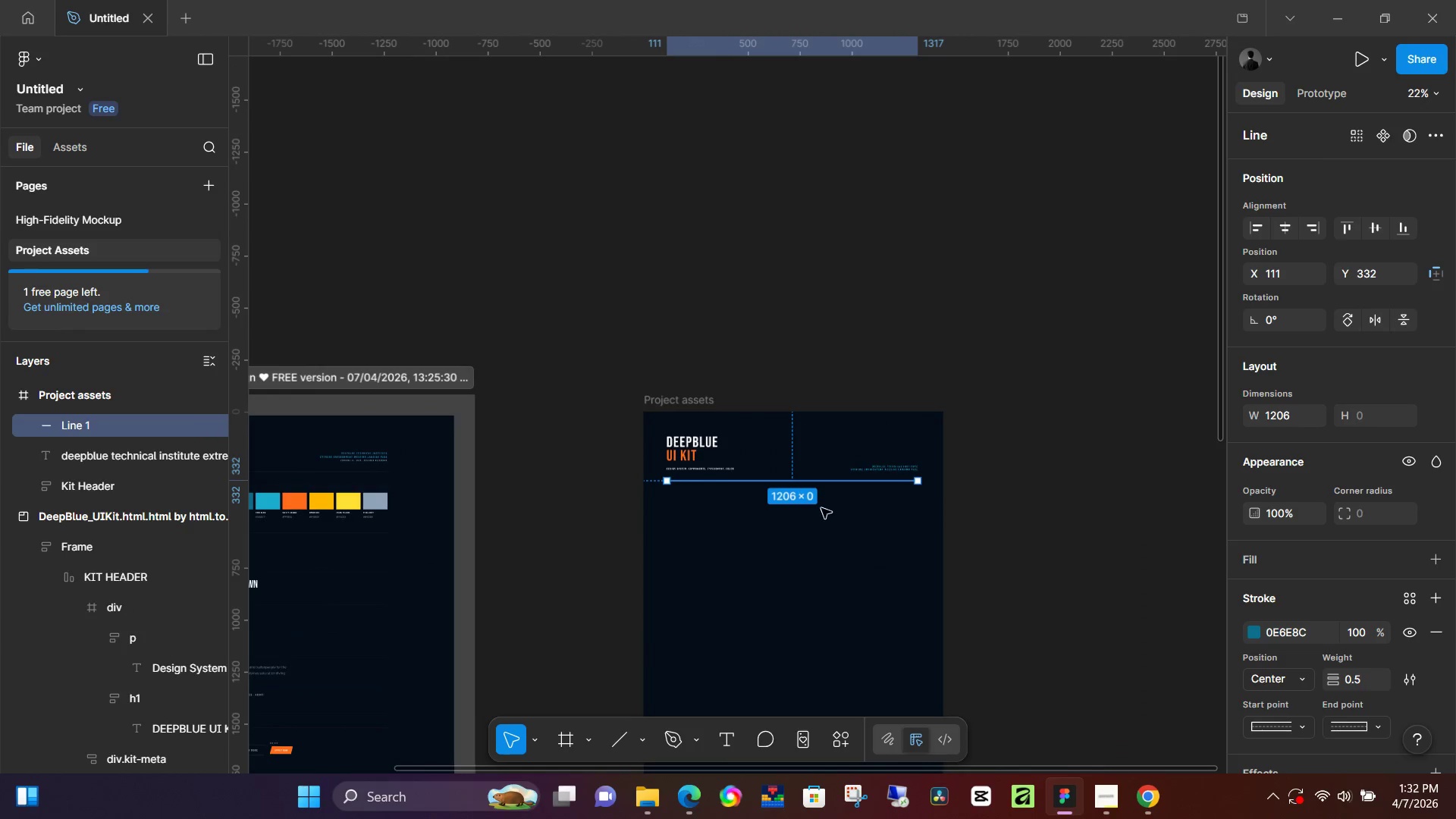 
hold_key(key=ControlLeft, duration=1.11)
 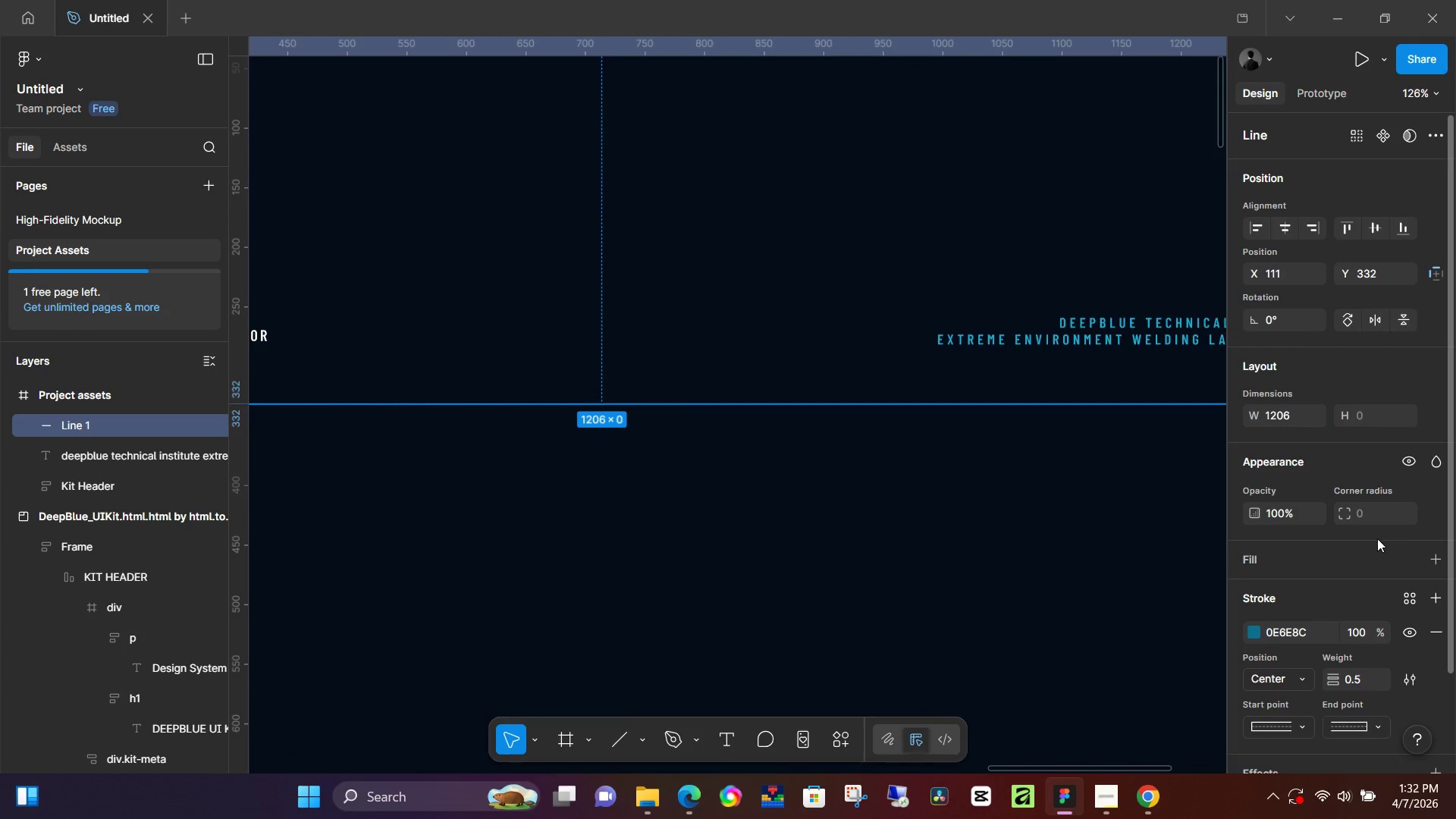 
hold_key(key=ControlLeft, duration=4.55)
 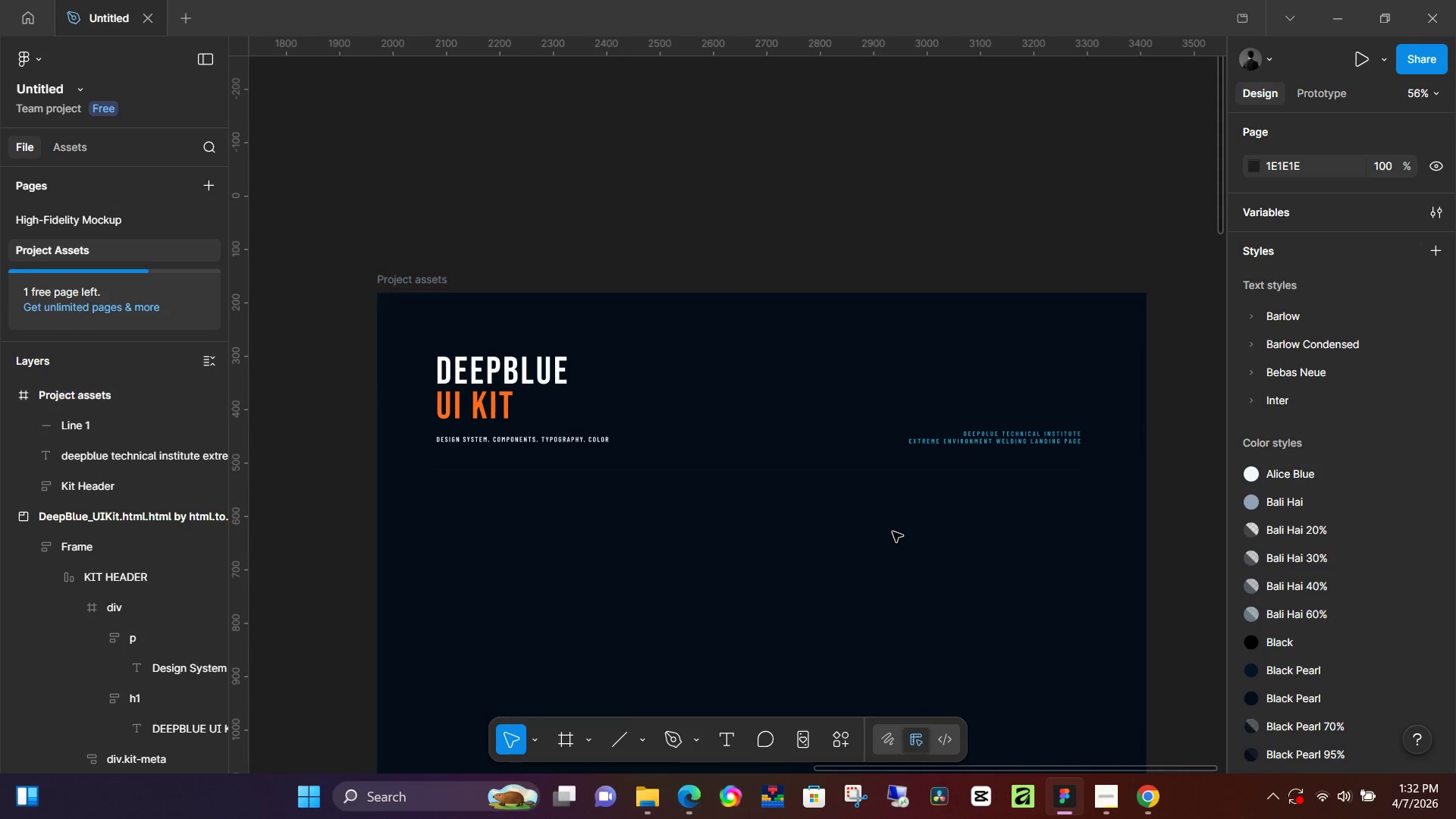 
scroll: coordinate [857, 479], scroll_direction: up, amount: 19.0
 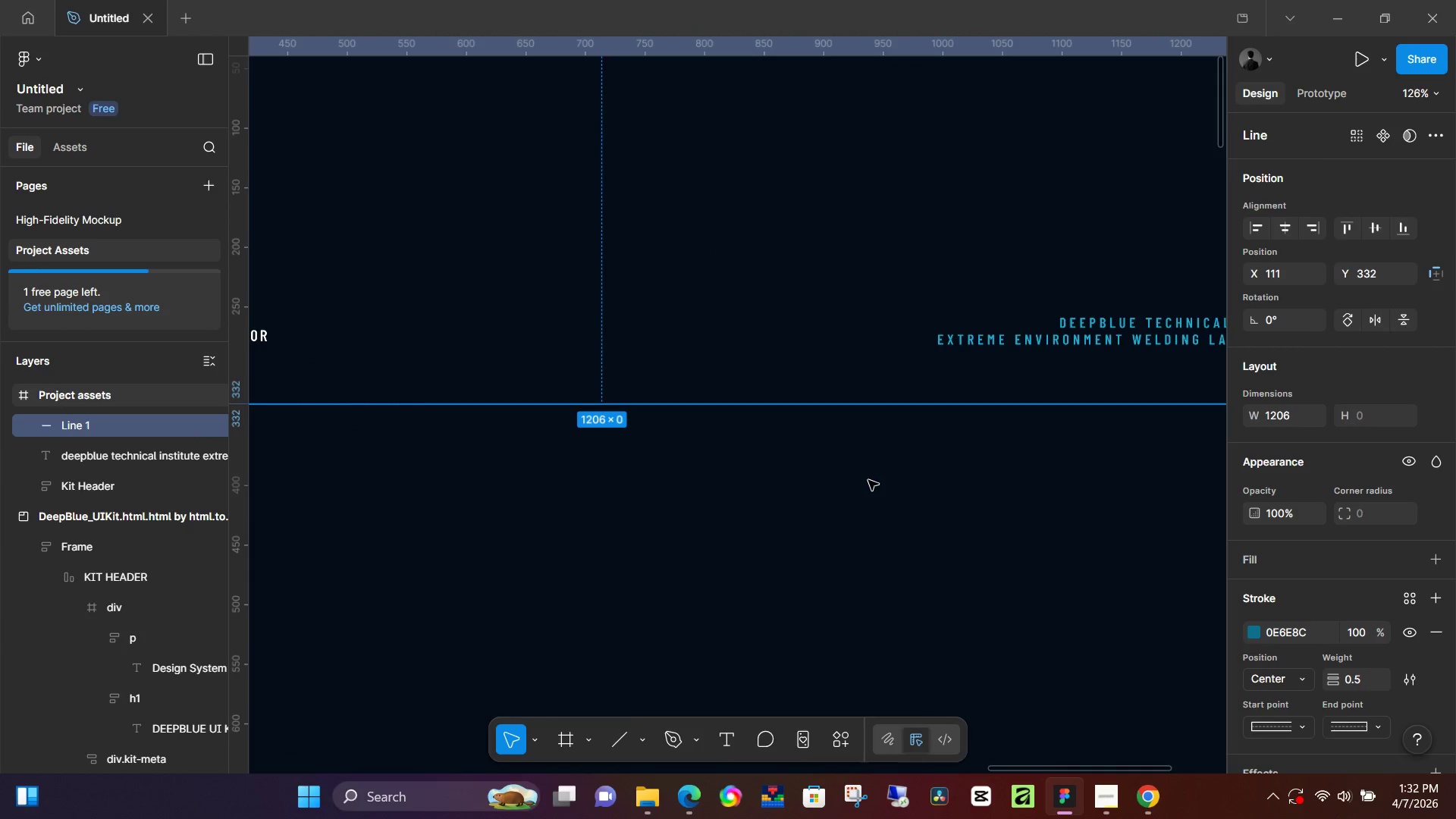 
left_click([1285, 510])
 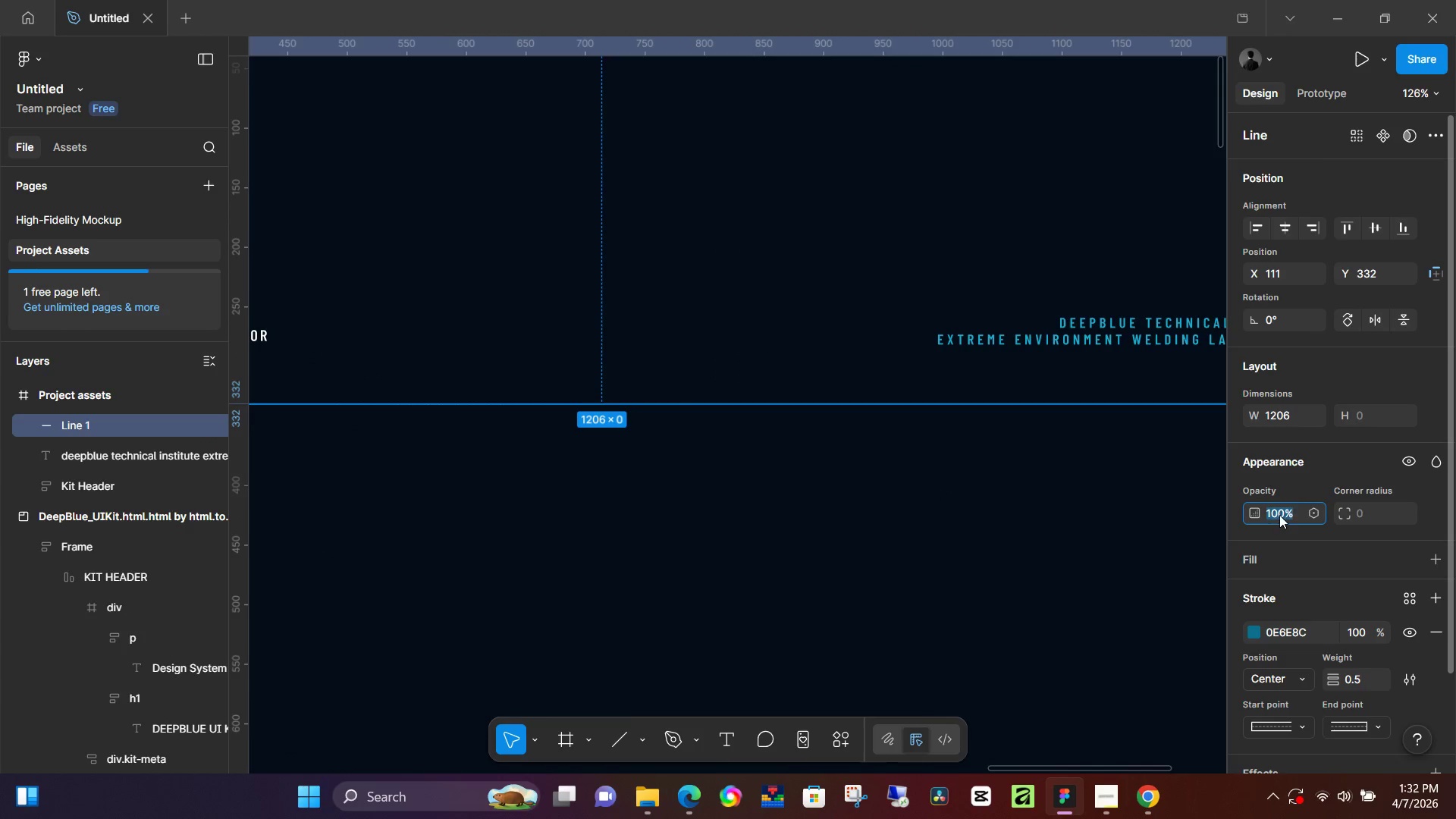 
key(Numpad5)
 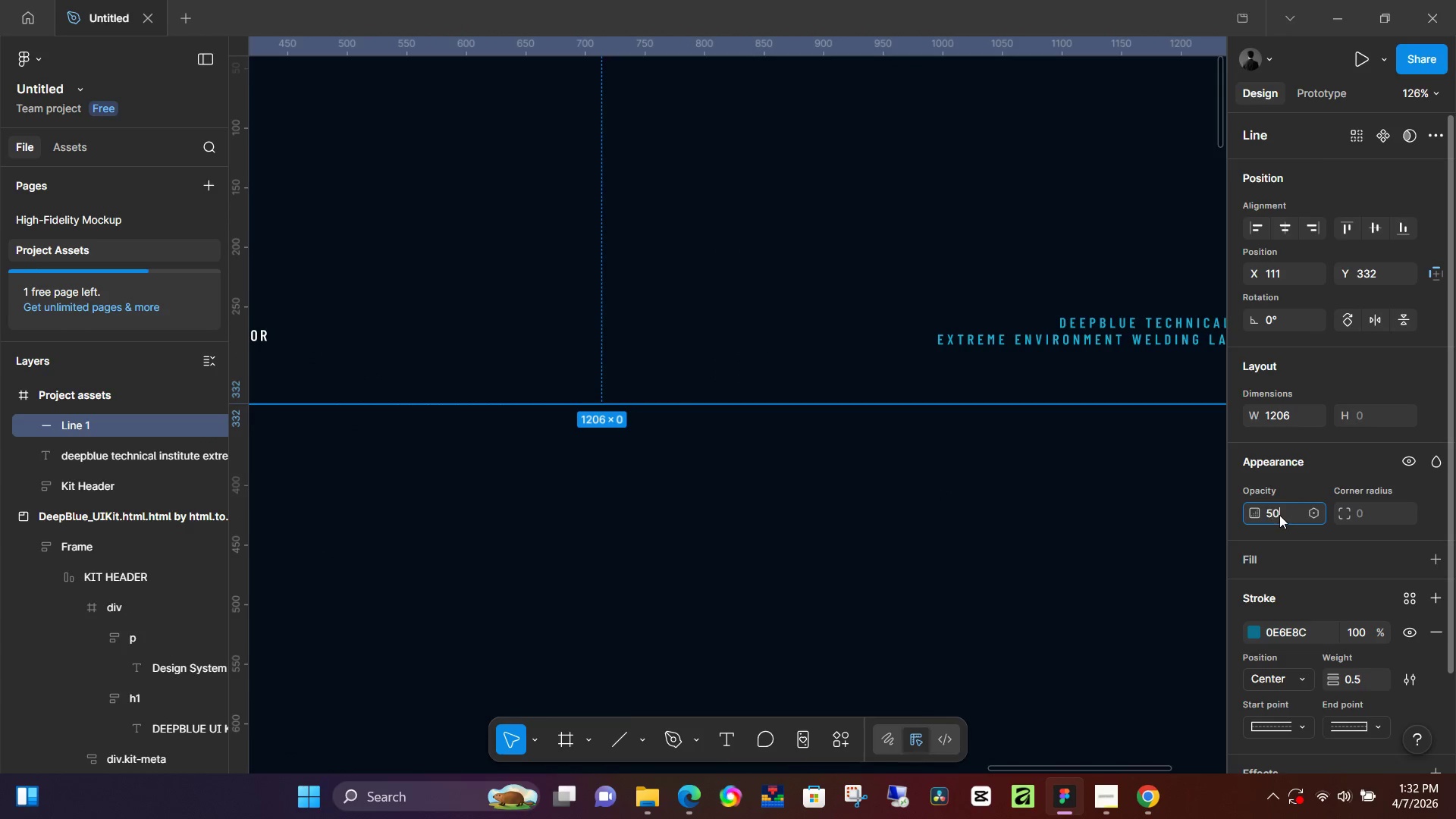 
key(Numpad0)
 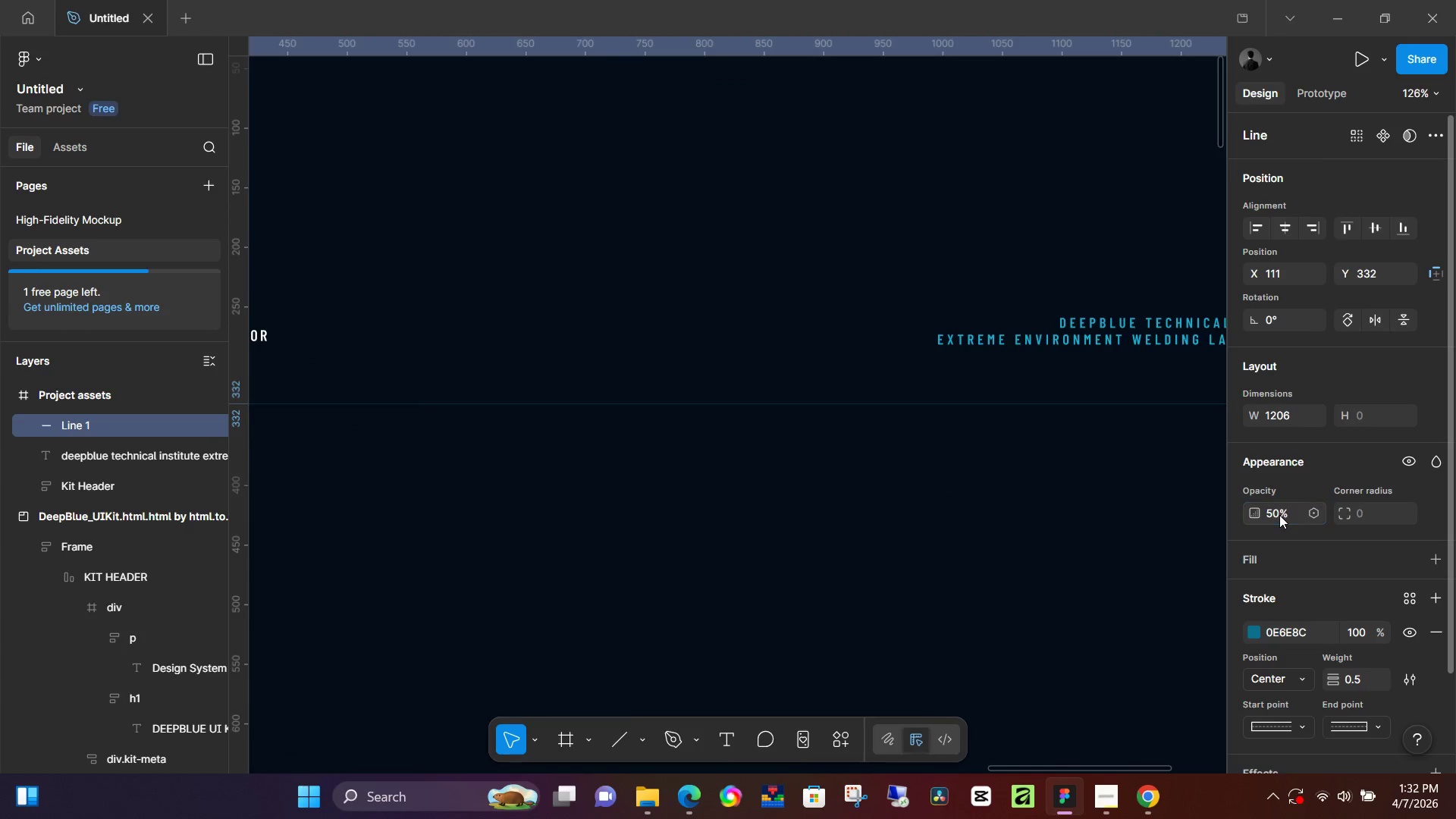 
key(NumpadEnter)
 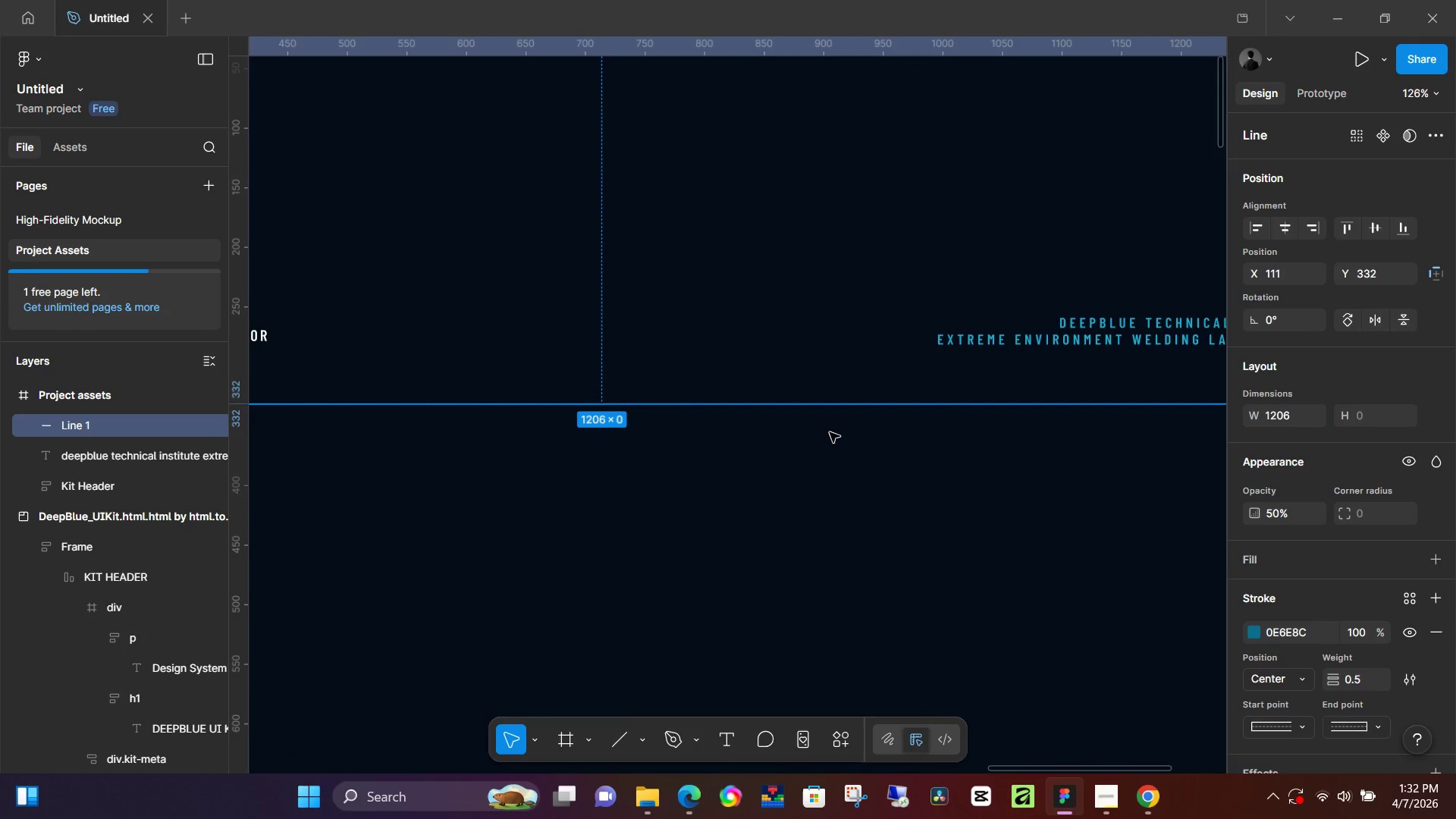 
left_click([820, 451])
 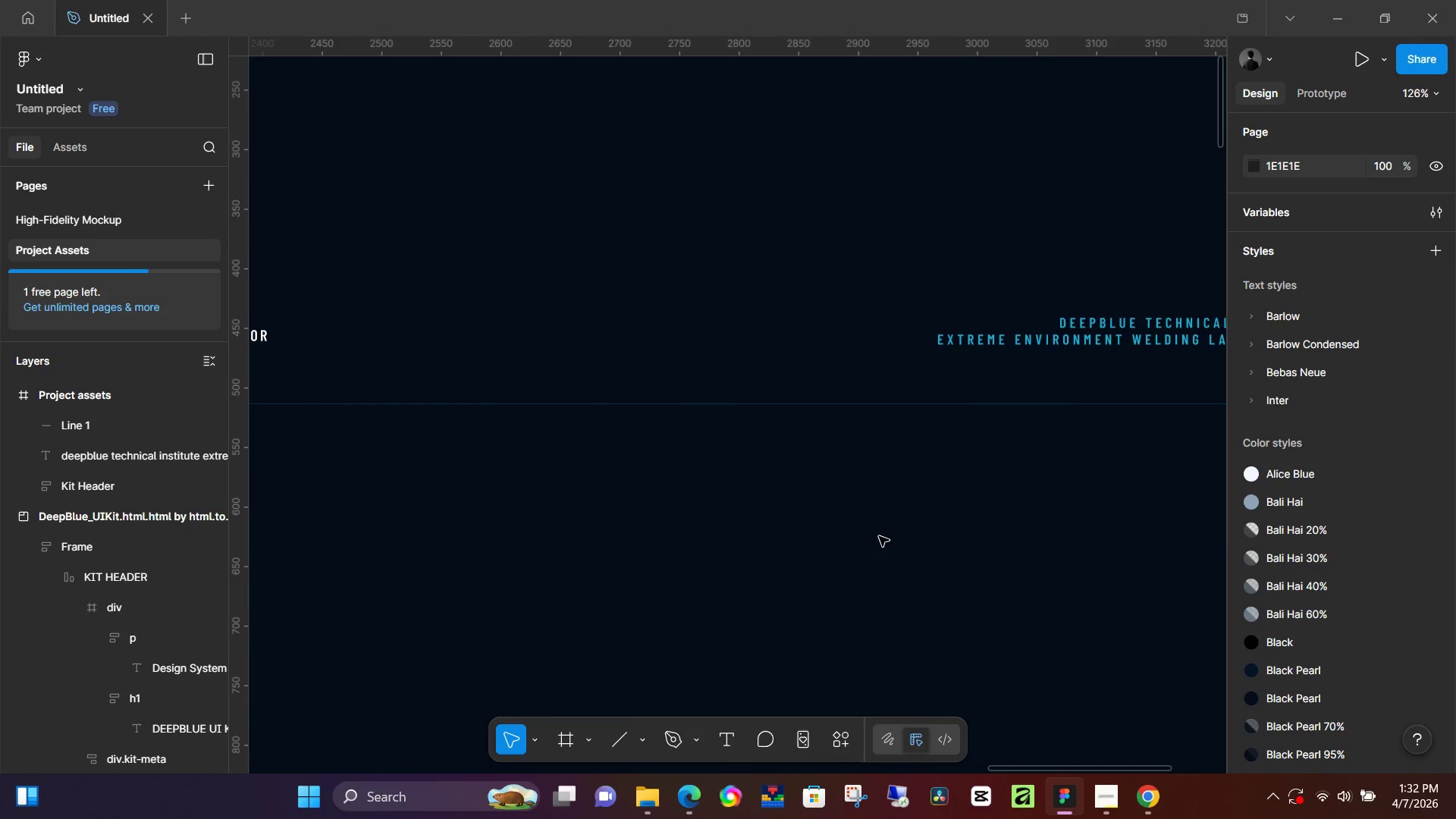 
hold_key(key=ControlLeft, duration=0.47)
scroll: coordinate [886, 526], scroll_direction: down, amount: 6.0
 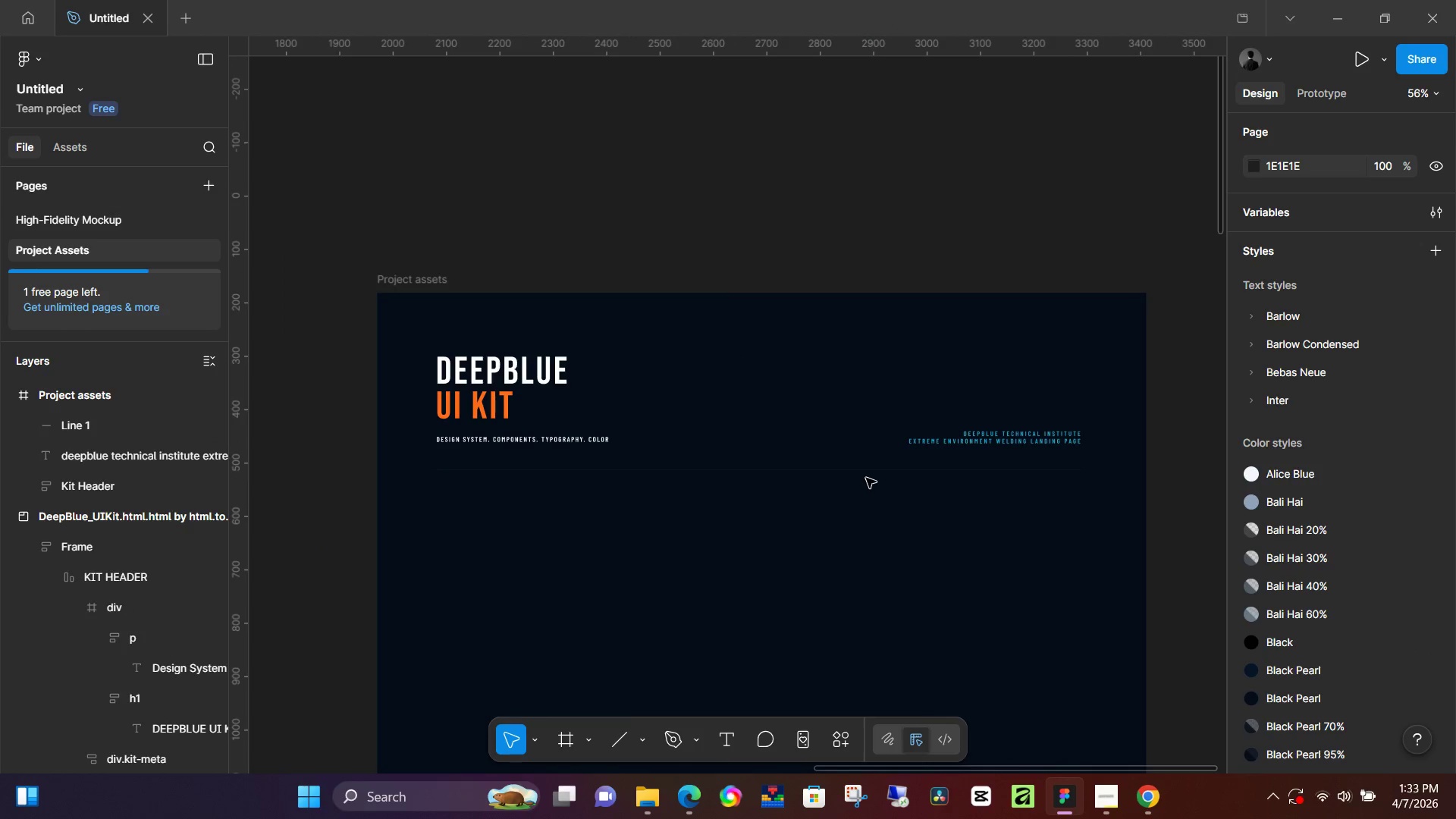 
left_click([872, 472])
 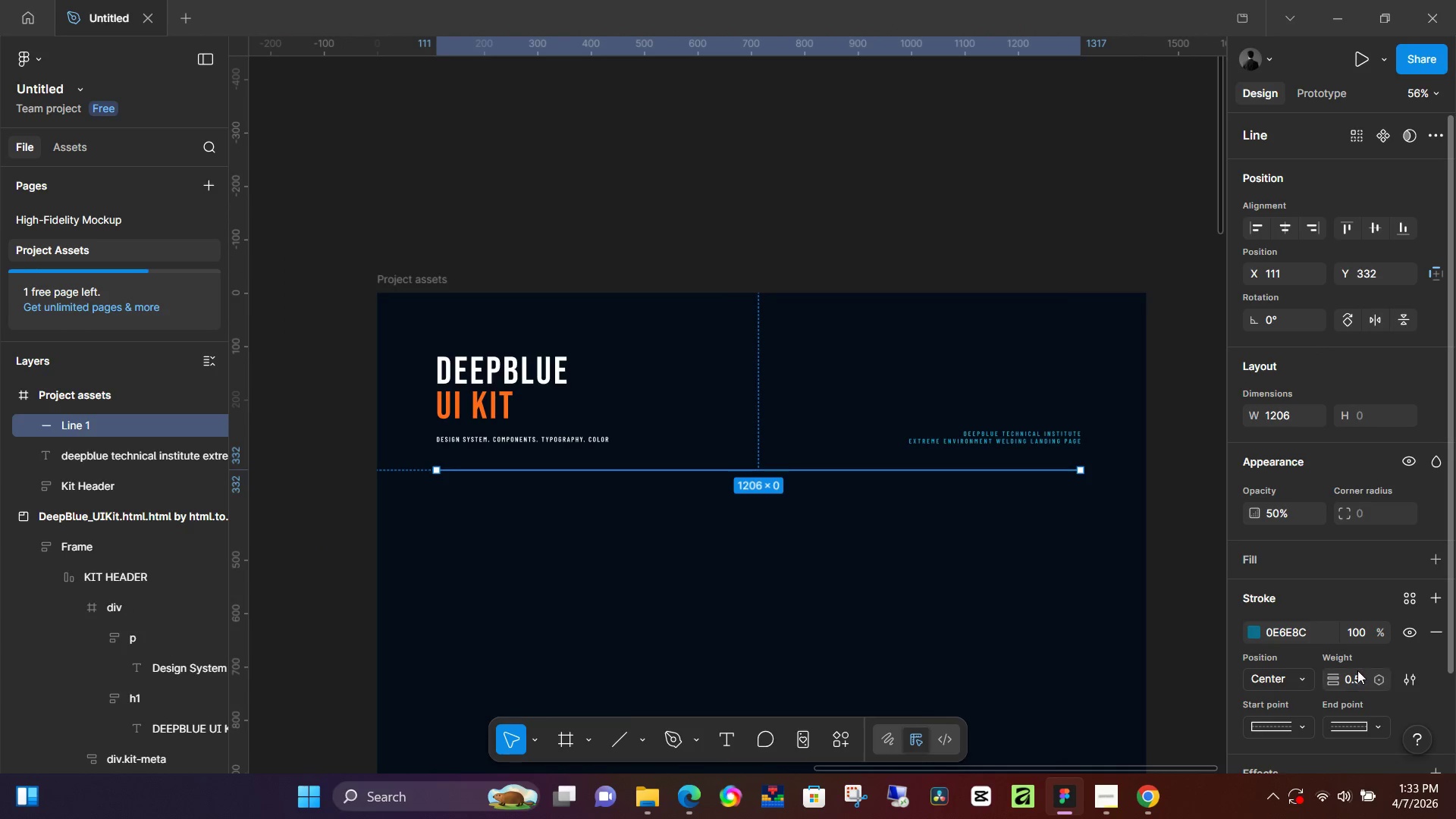 
left_click([1359, 671])
 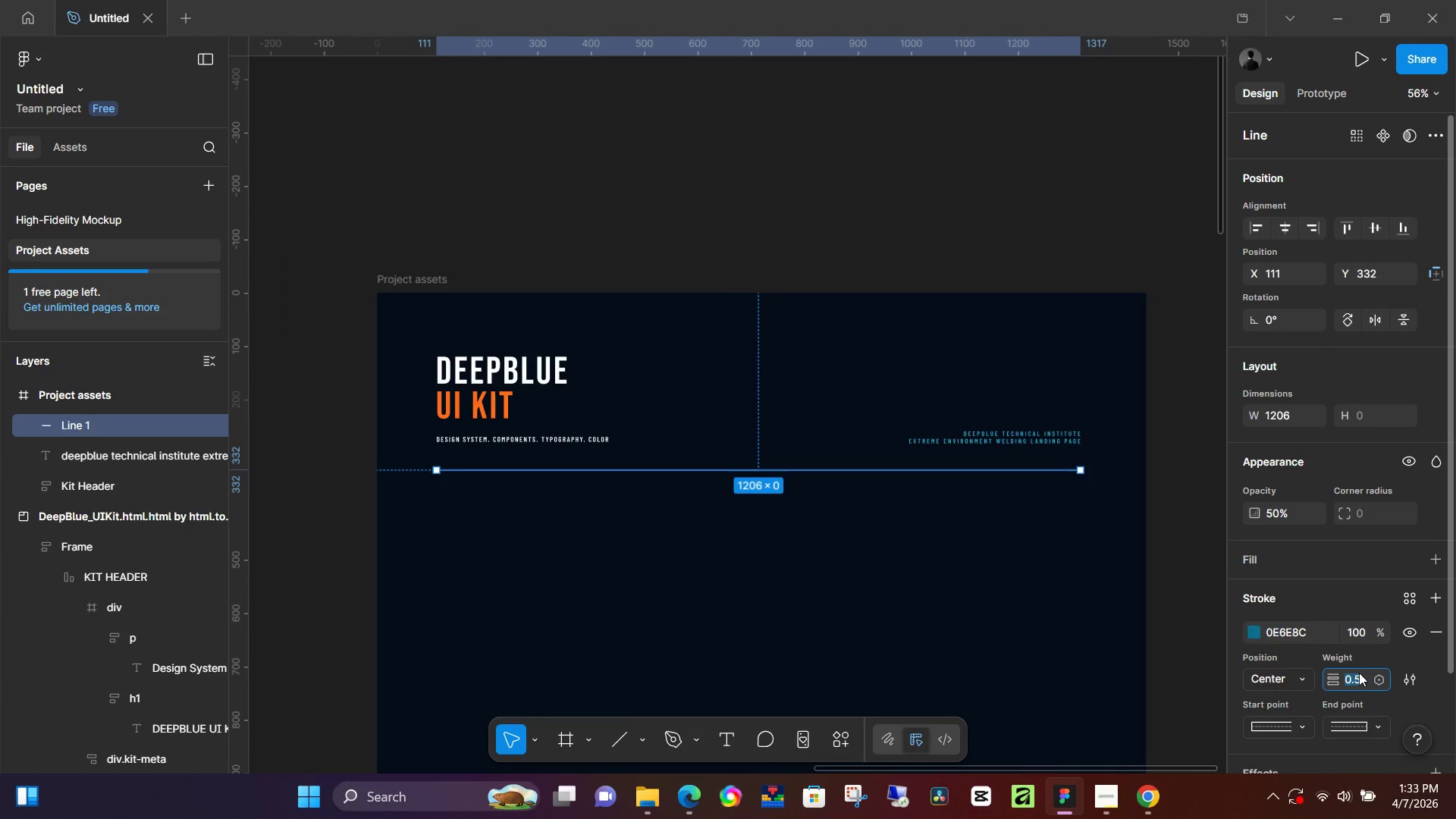 
key(Numpad1)
 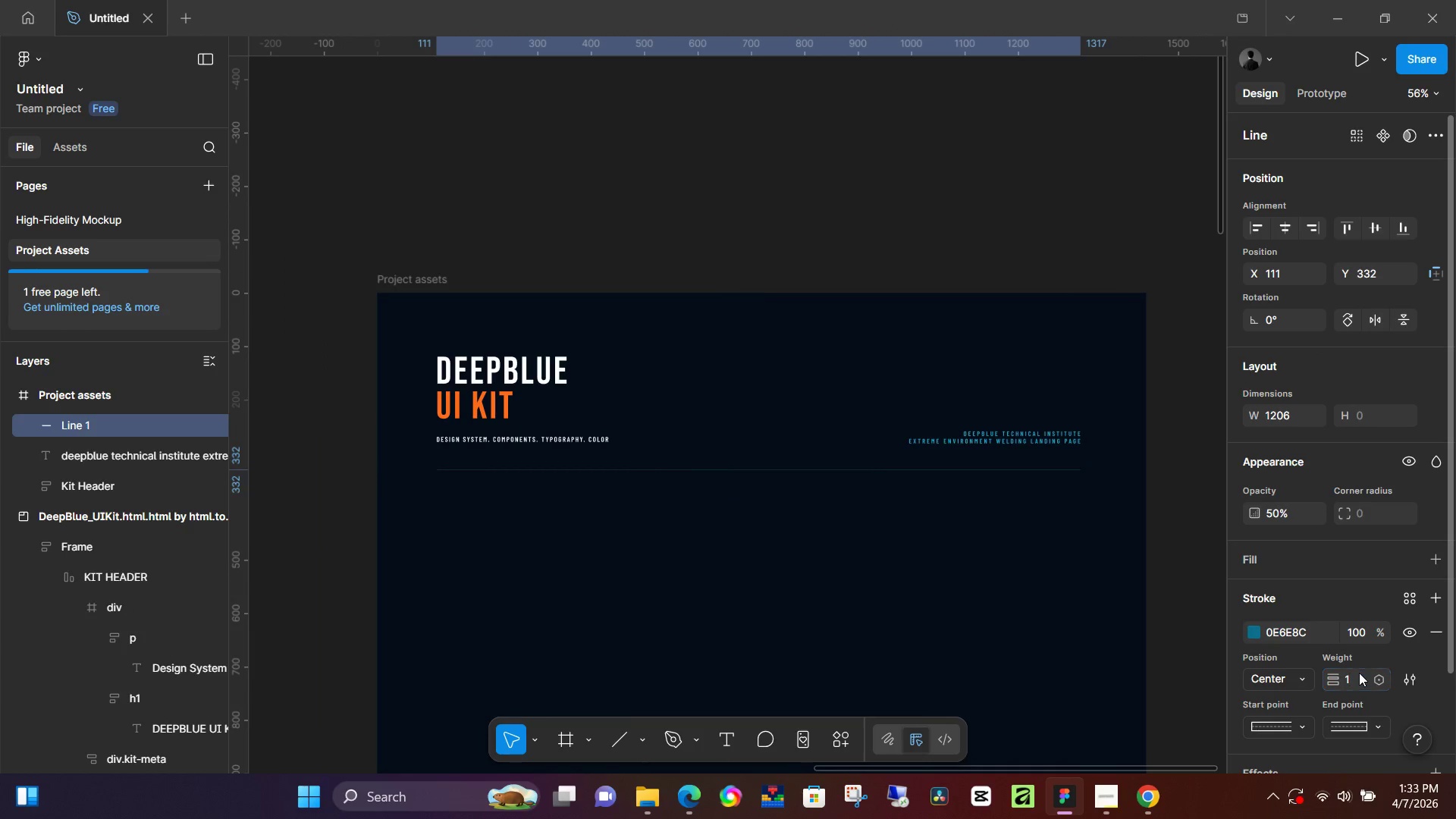 
key(NumpadEnter)
 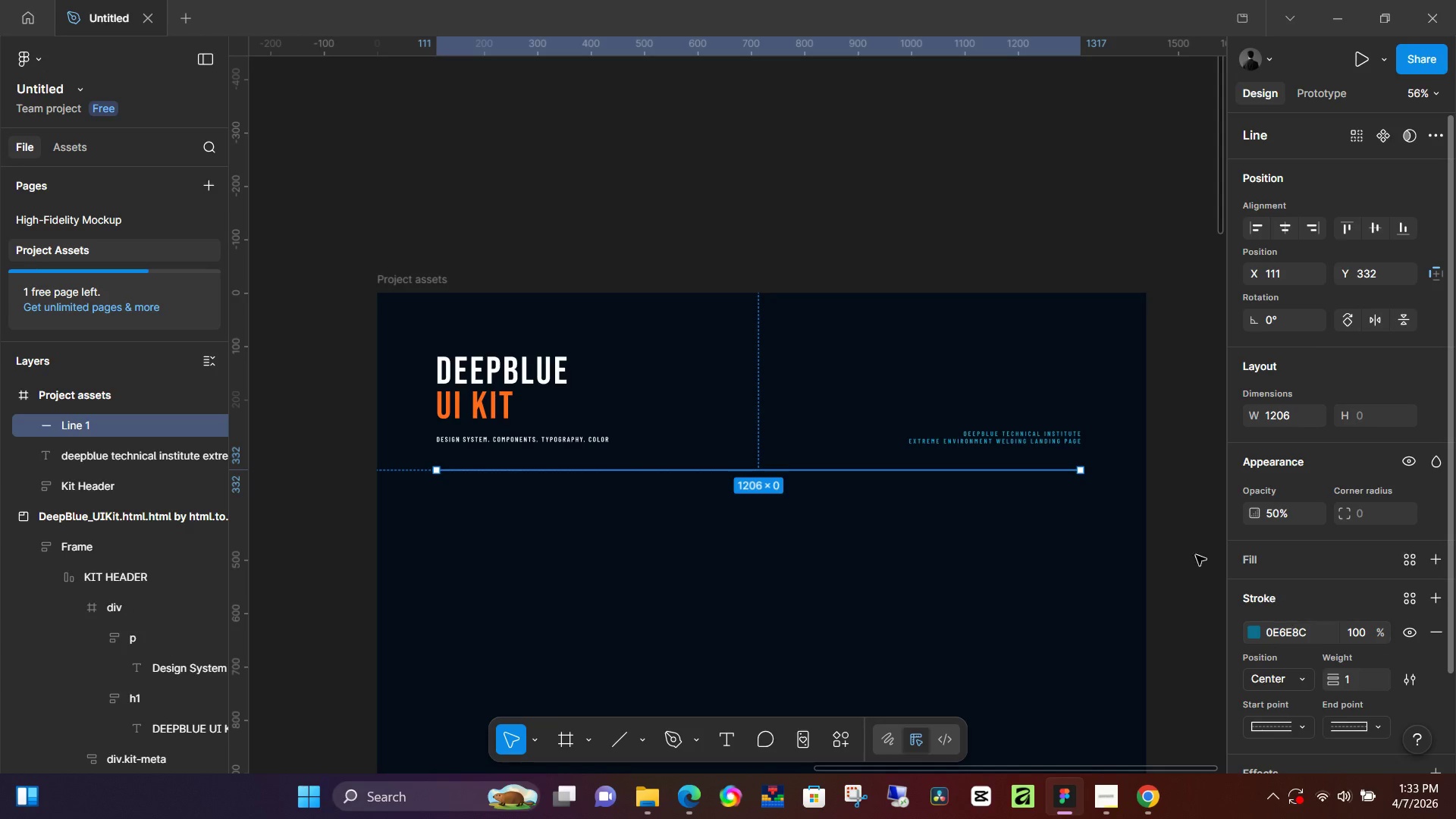 
left_click([1191, 555])
 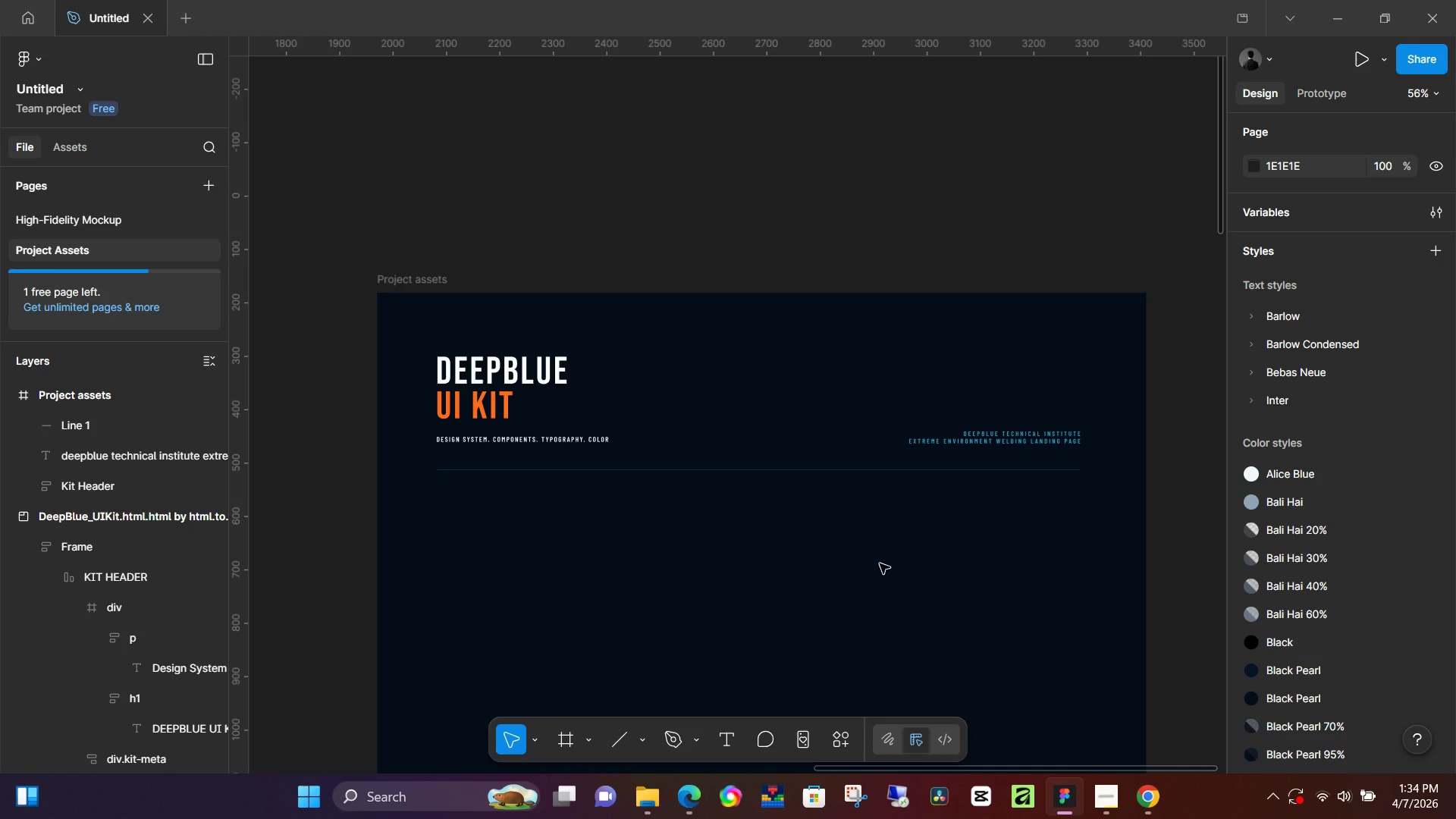 
wait(72.34)
 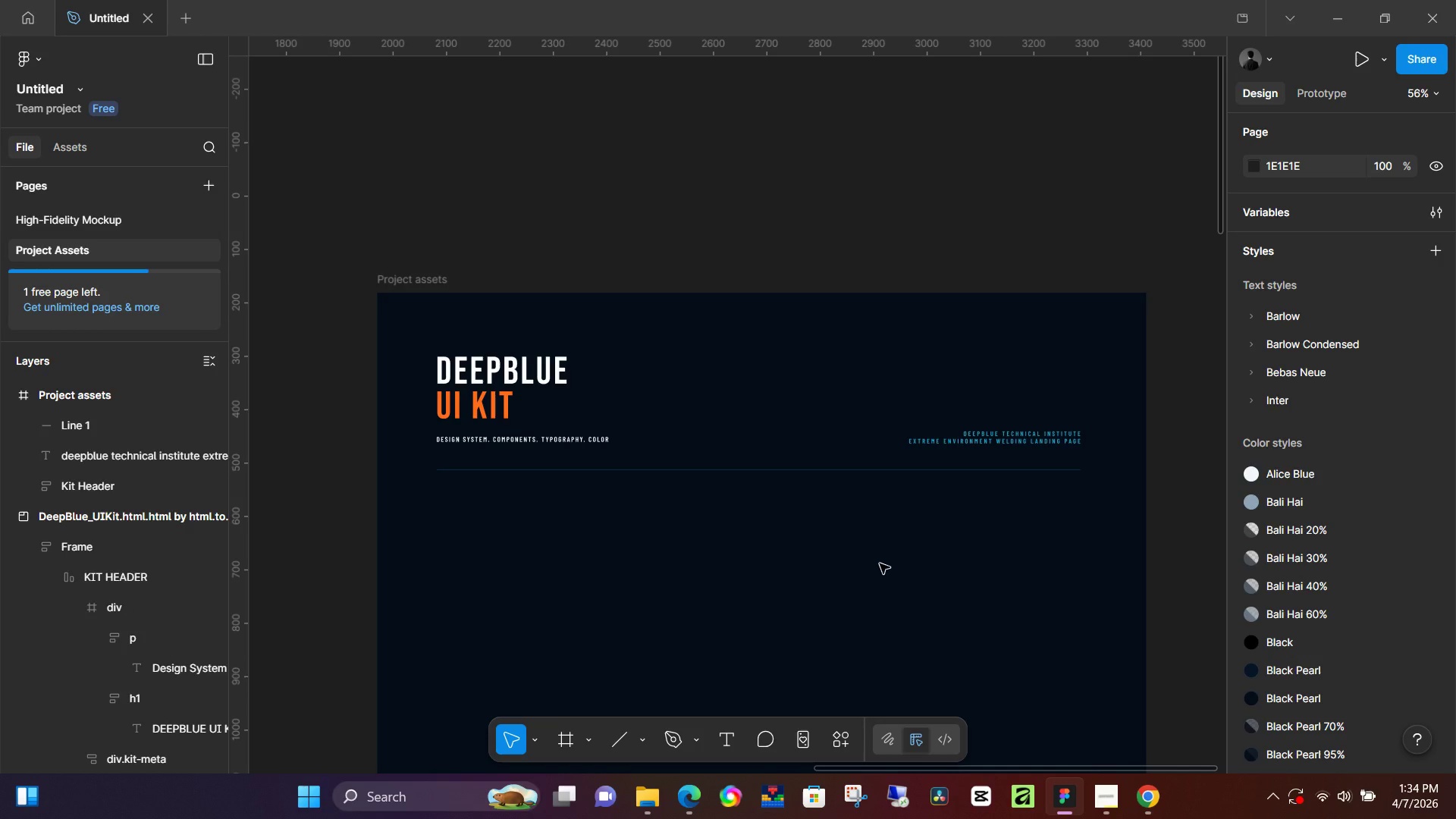 
left_click_drag(start_coordinate=[880, 563], to_coordinate=[908, 576])
 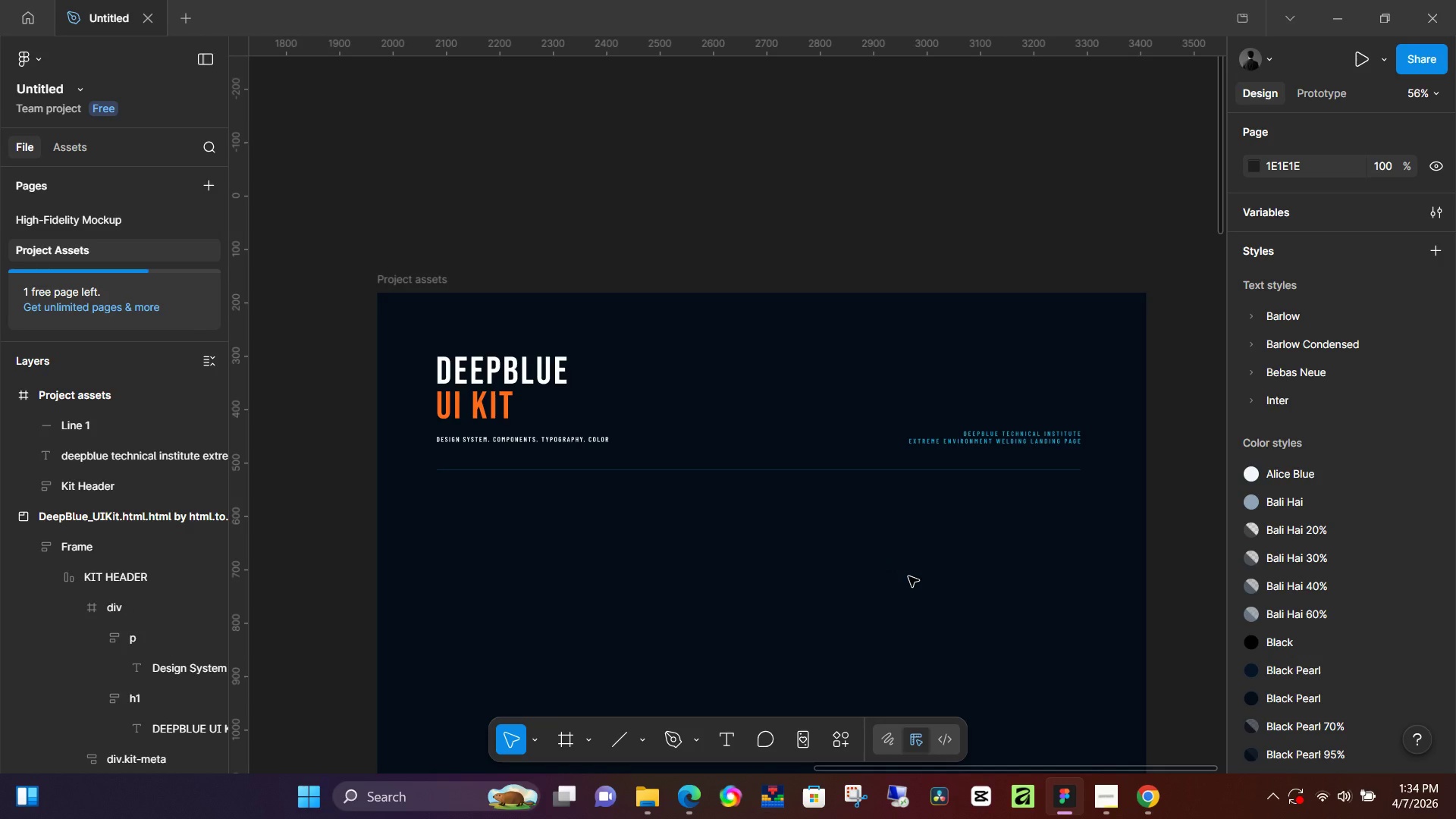 
wait(13.31)
 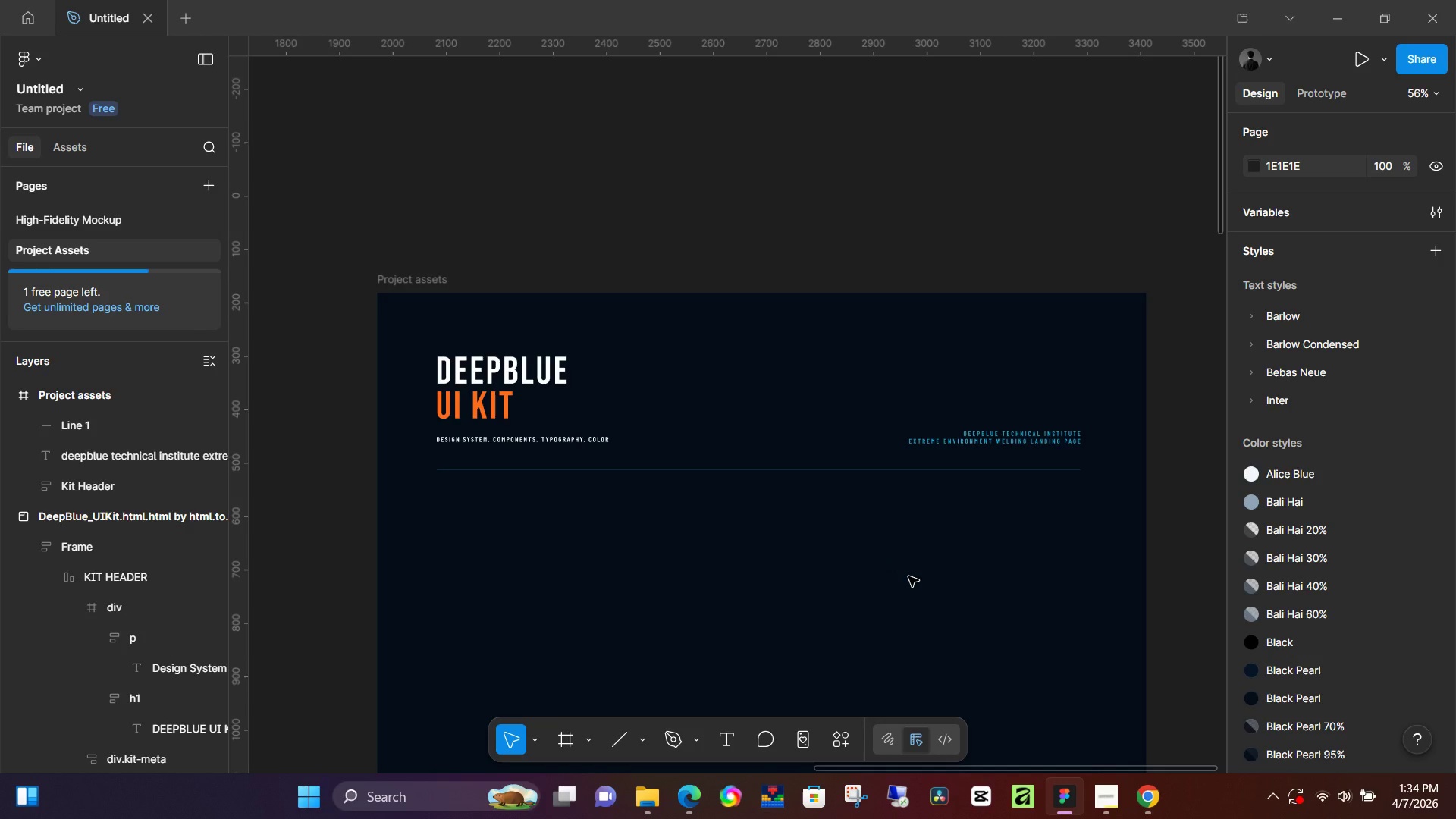 
left_click([1106, 795])